 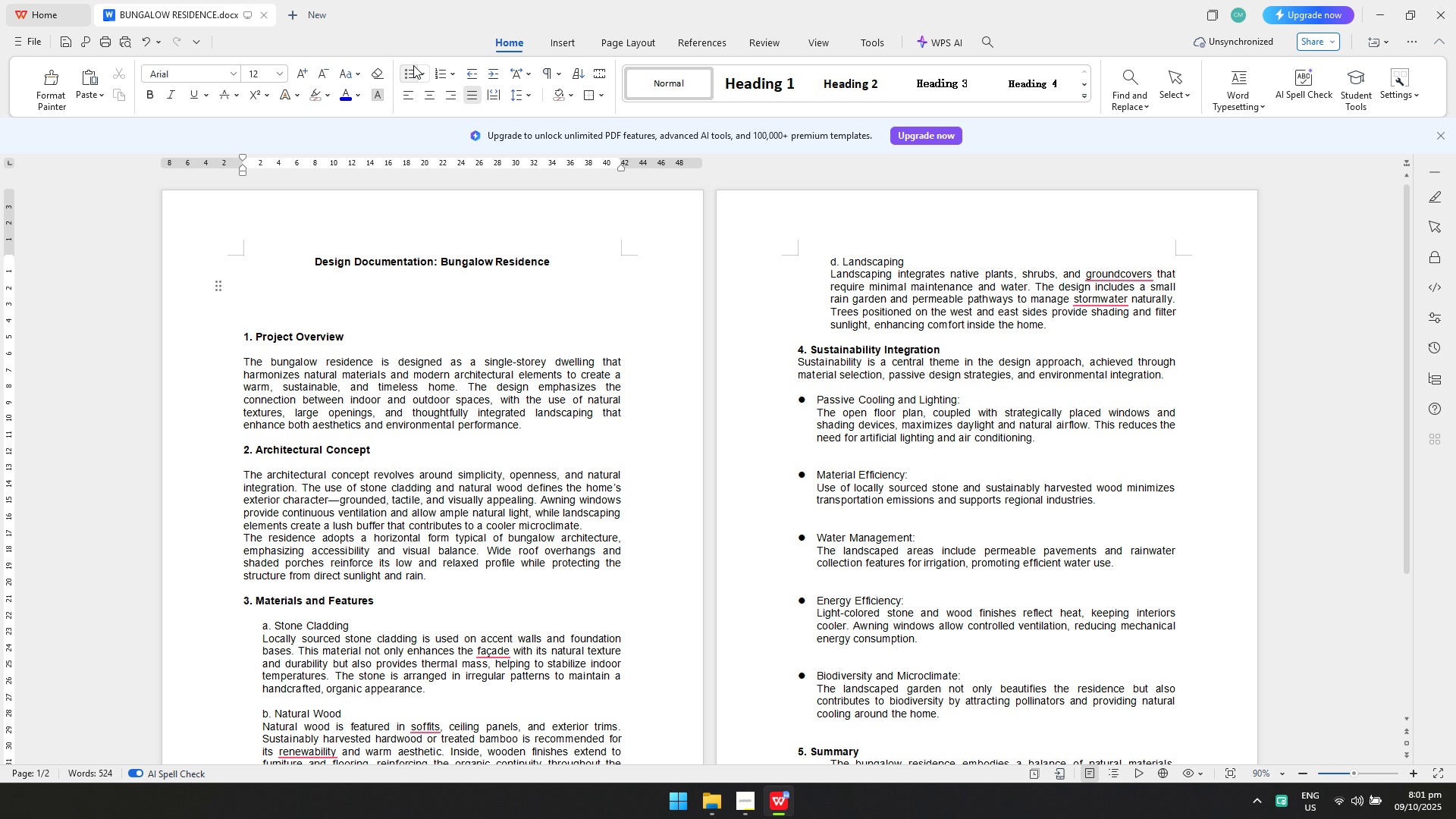 
double_click([497, 124])
 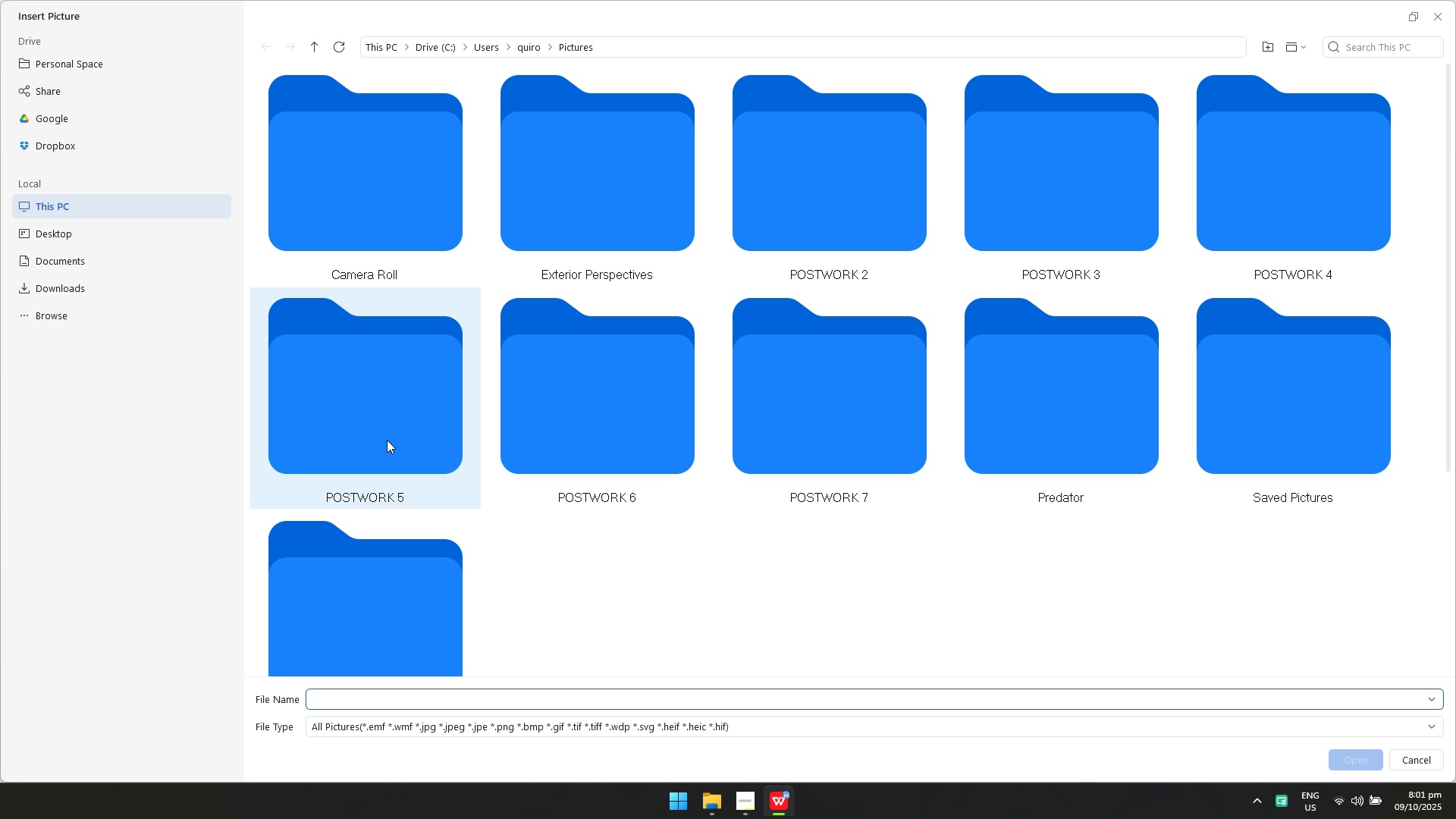 
double_click([827, 462])
 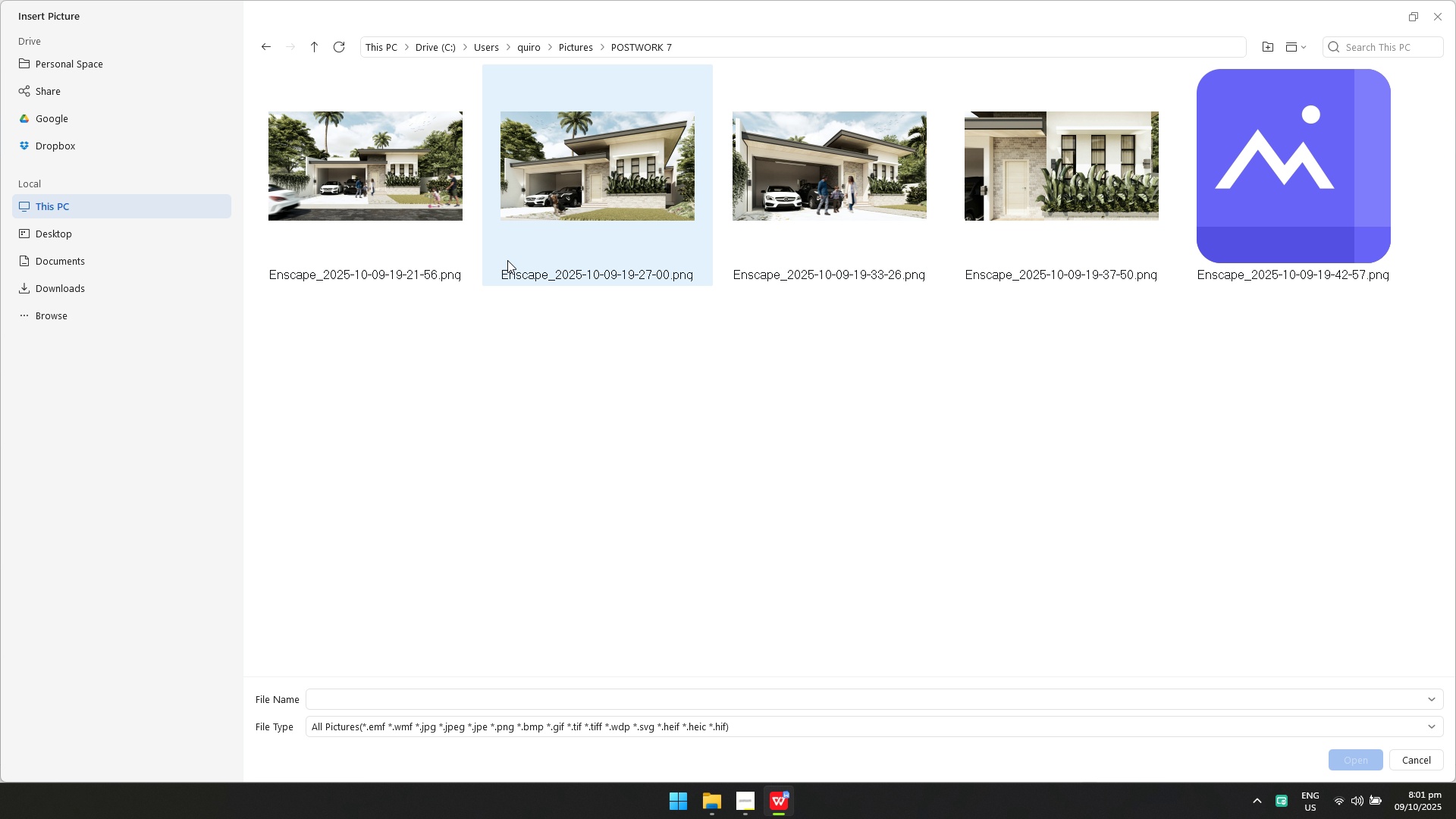 
left_click([361, 210])
 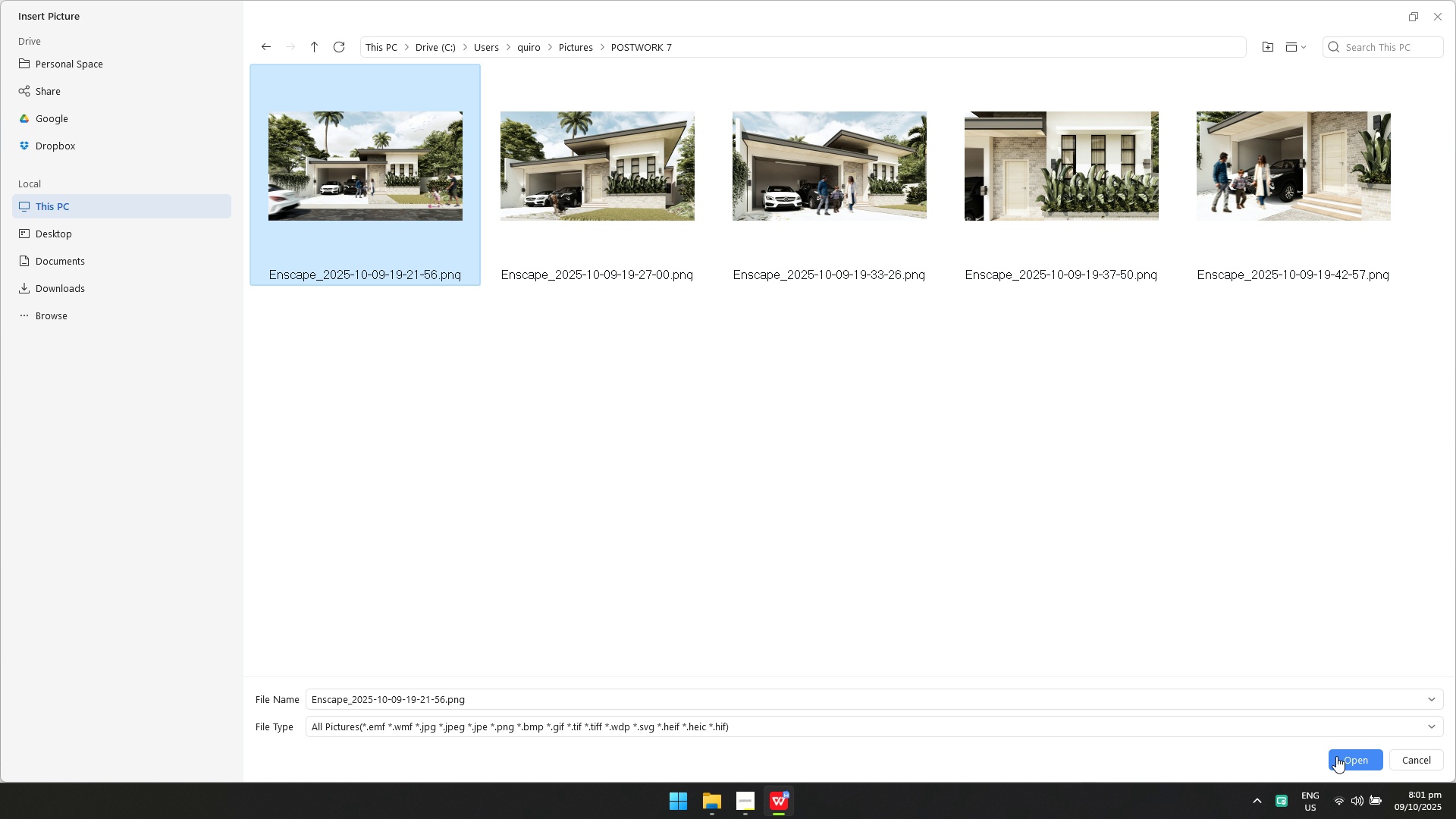 
left_click([1341, 753])
 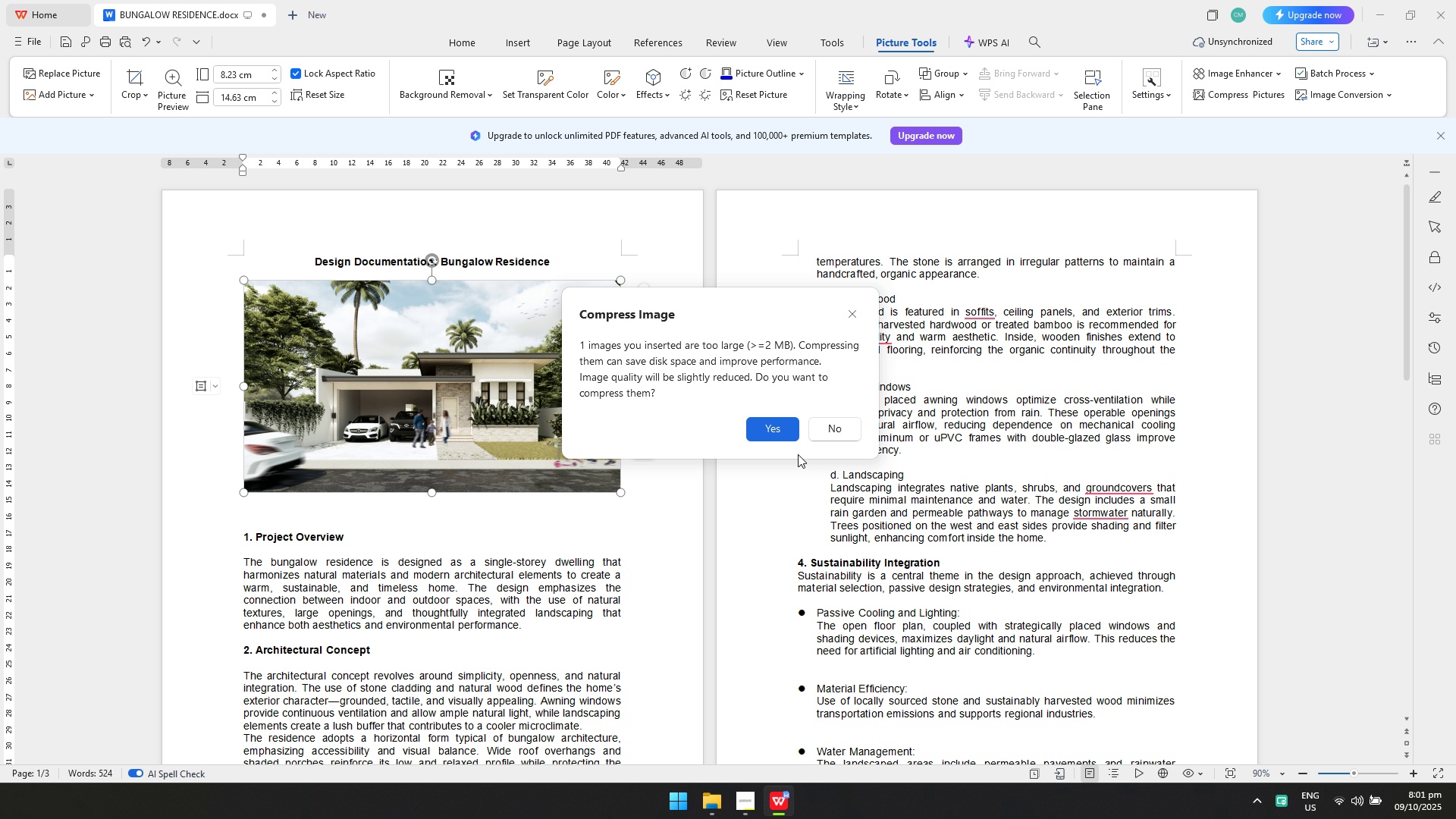 
left_click([825, 437])
 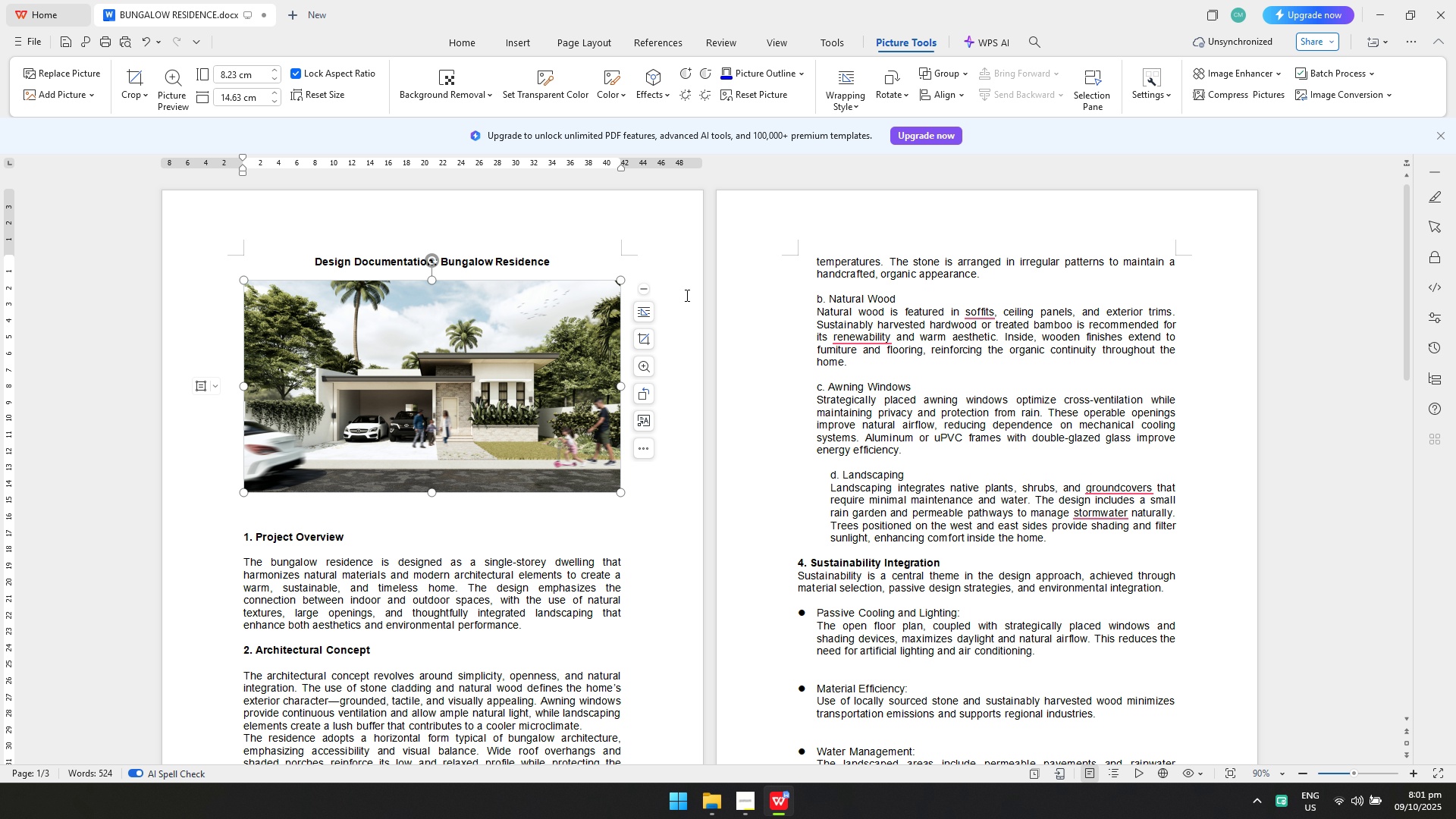 
left_click([847, 103])
 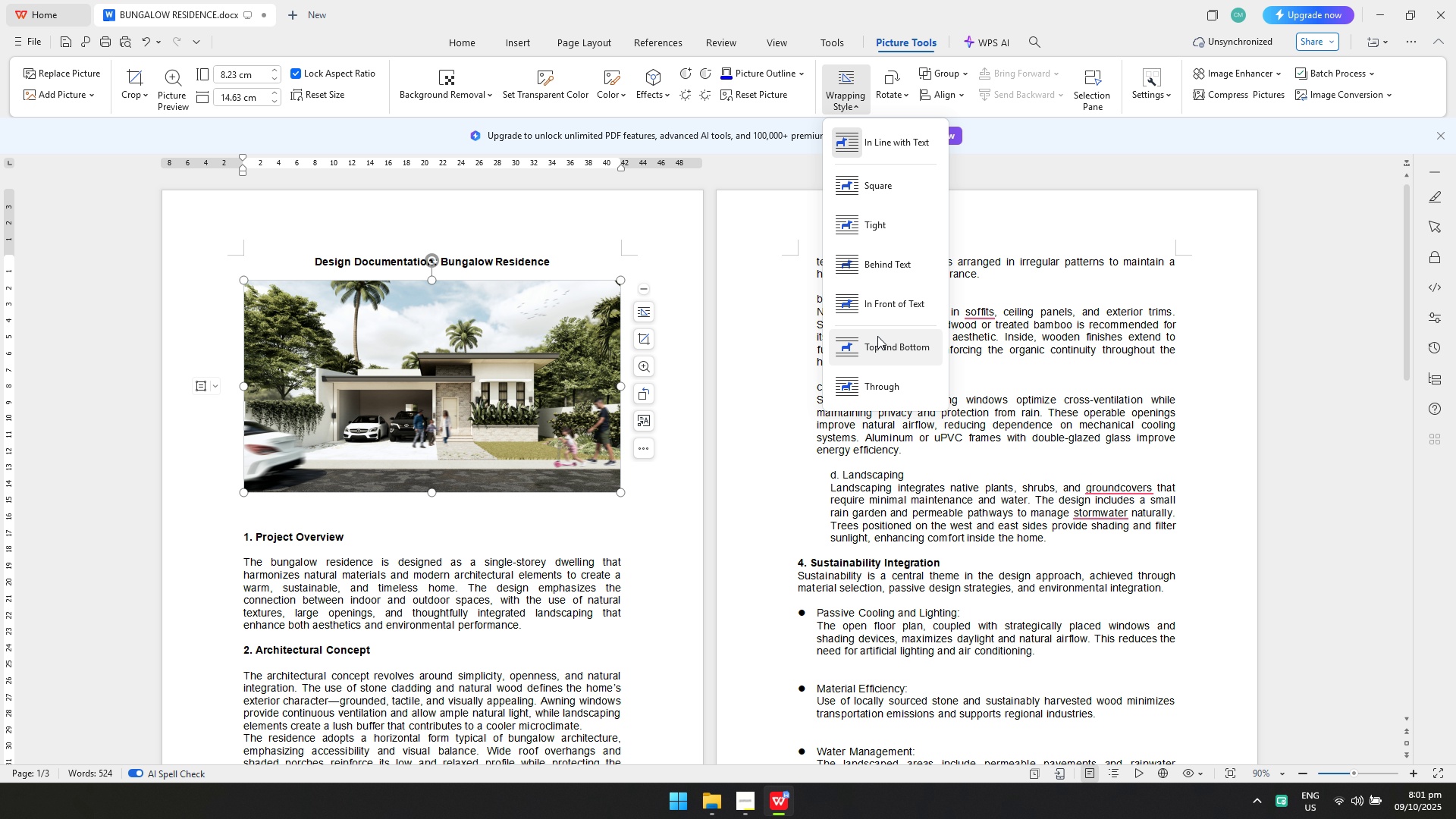 
left_click([878, 343])
 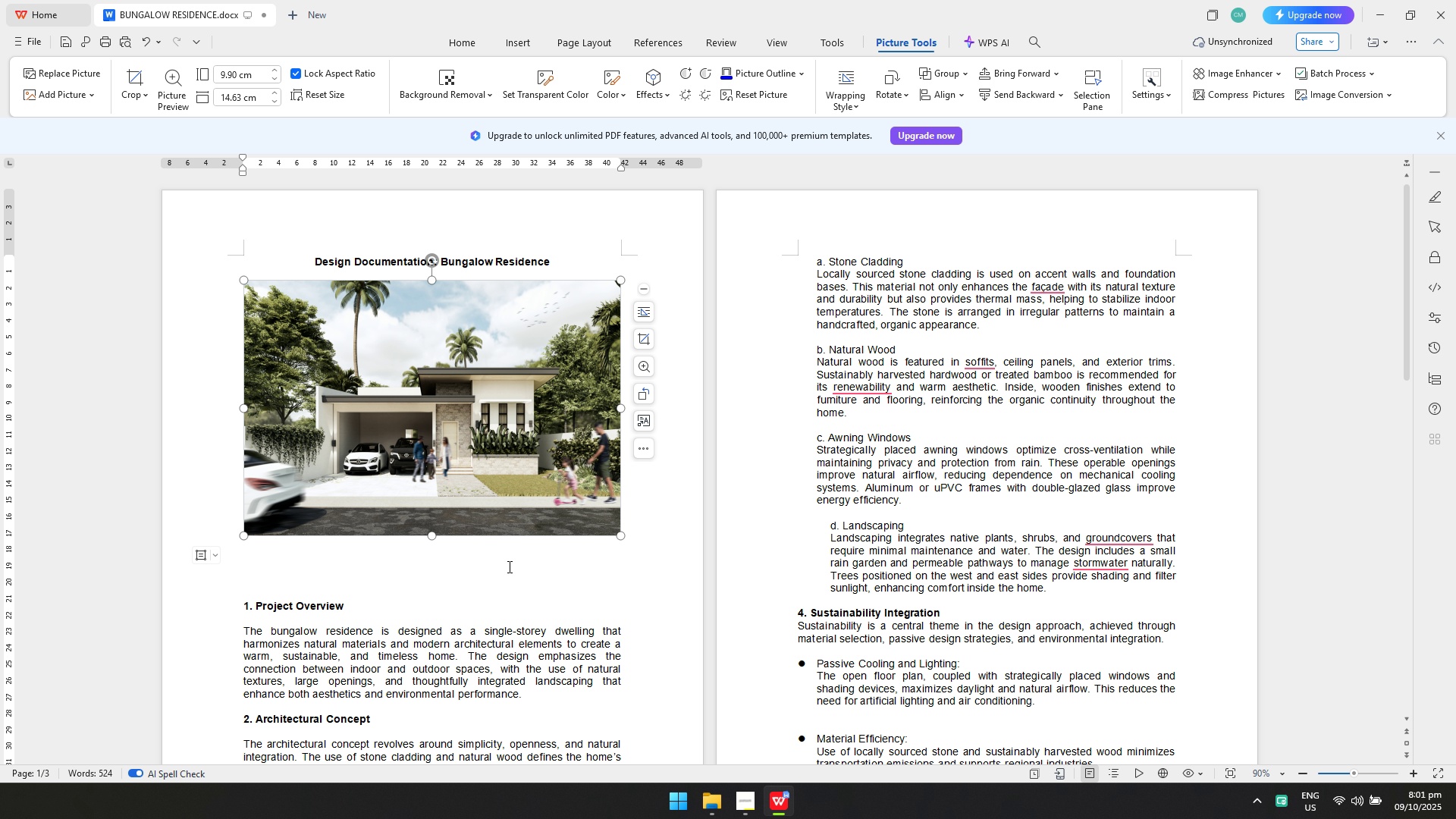 
key(Control+ControlLeft)
 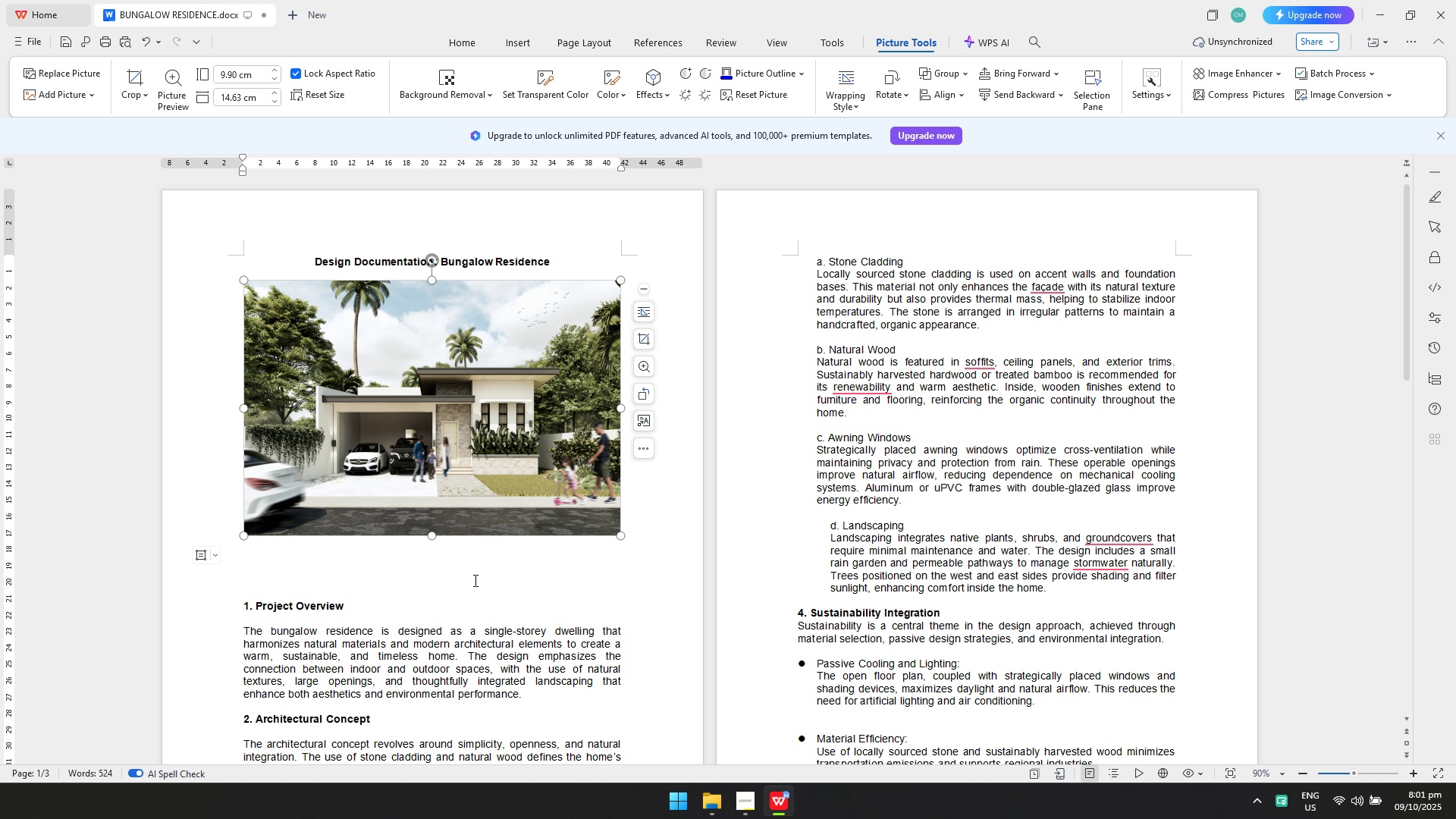 
key(Control+Z)
 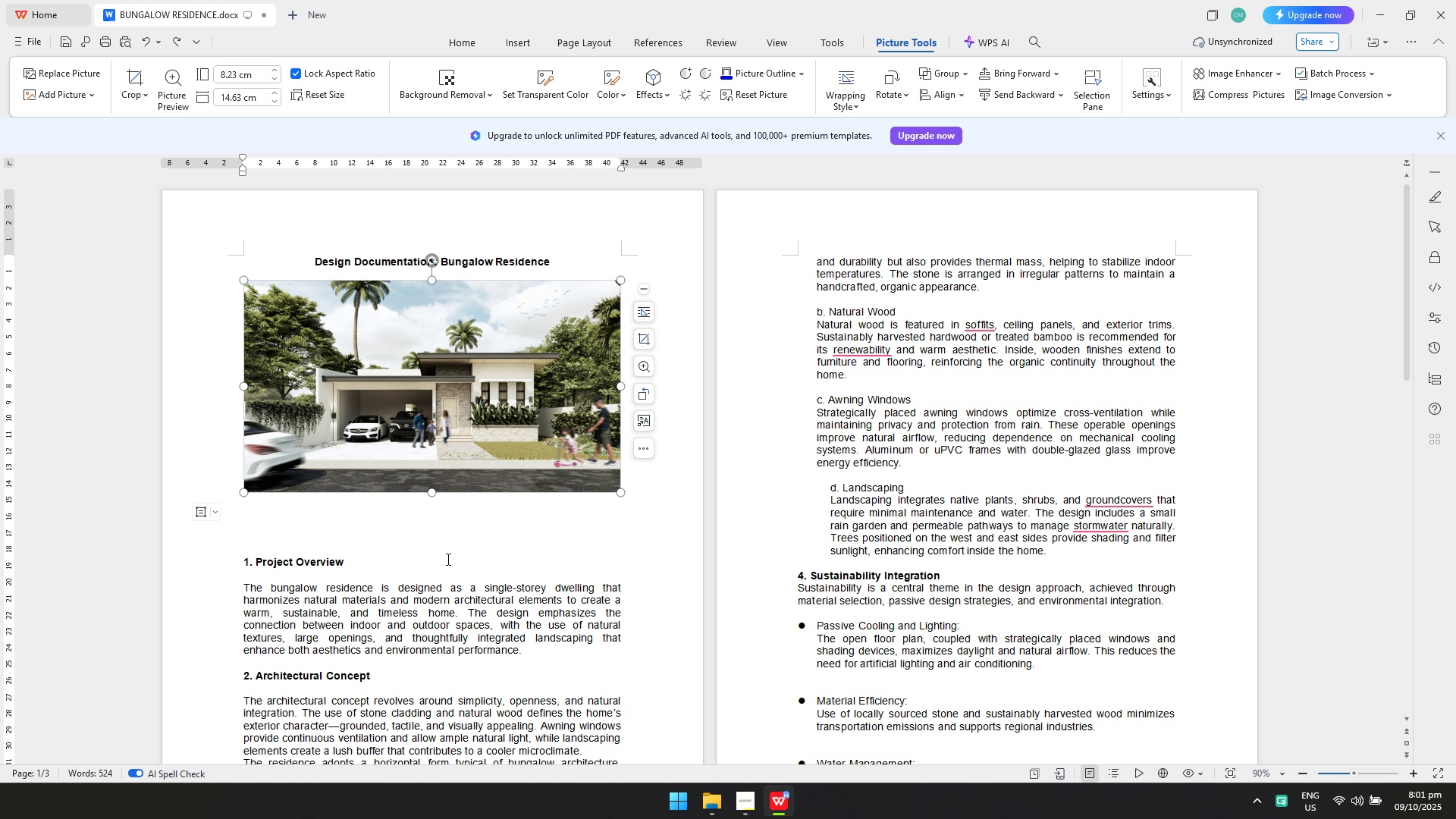 
left_click([447, 559])
 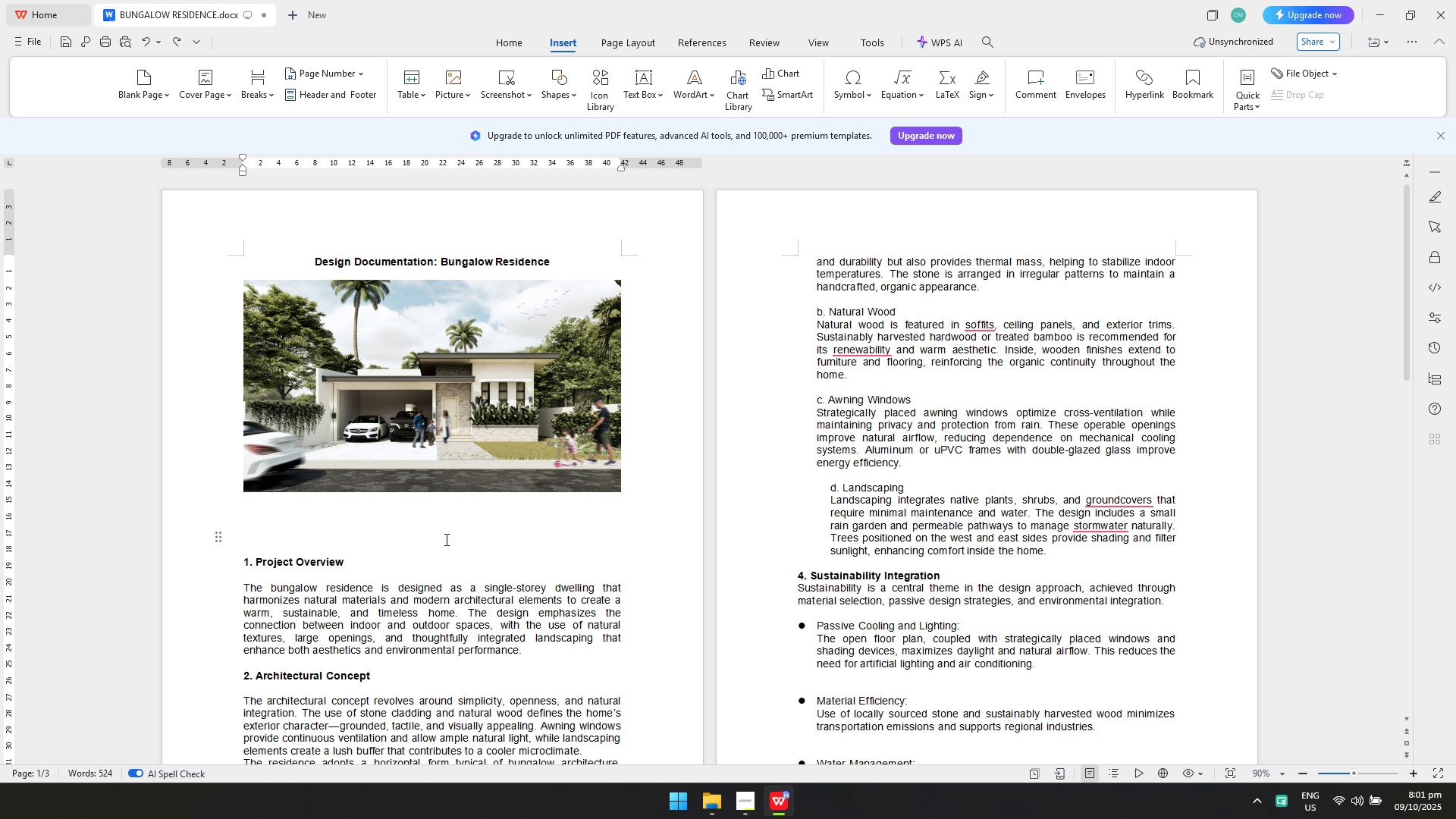 
key(Backspace)
 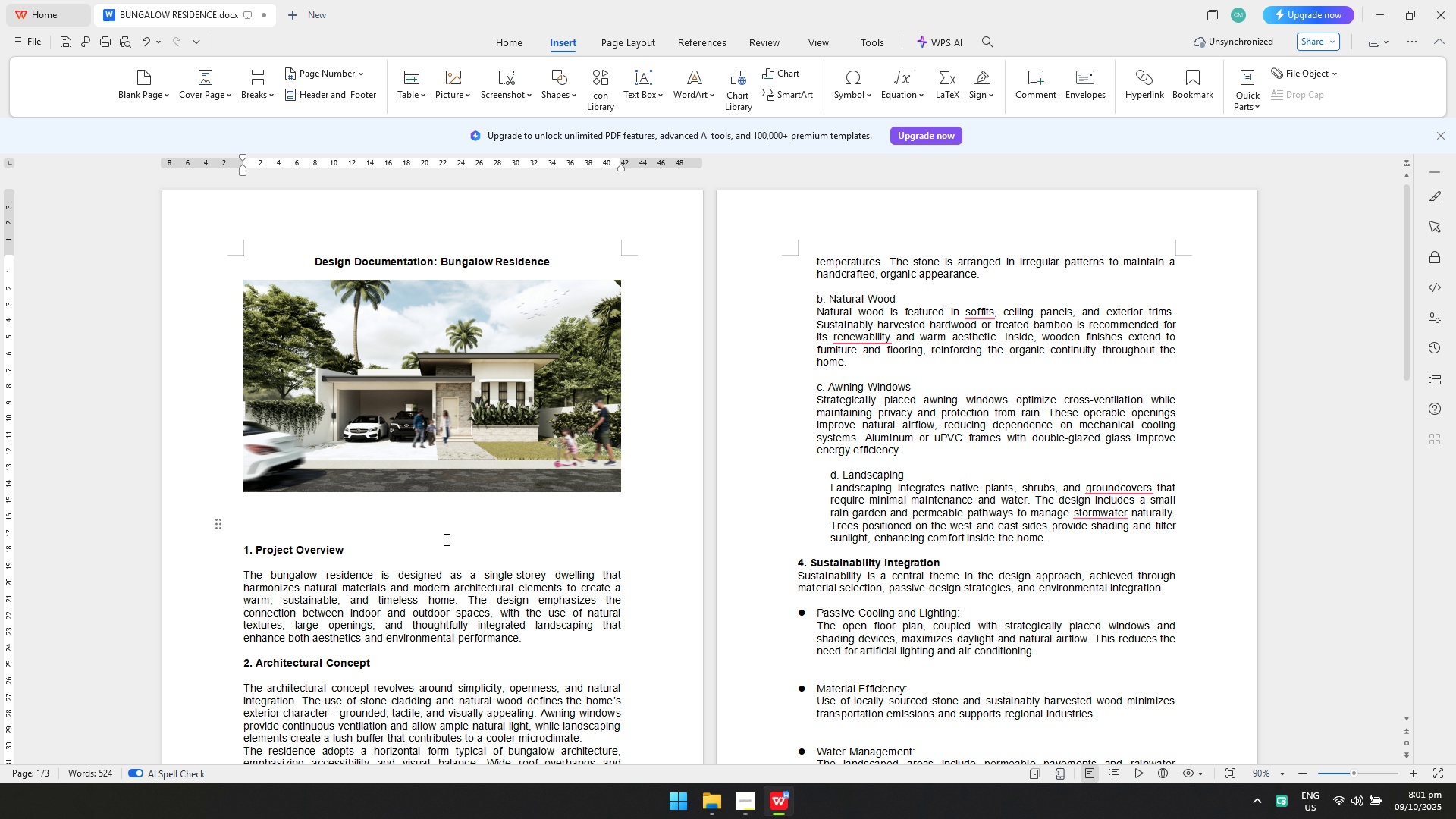 
key(Backspace)
 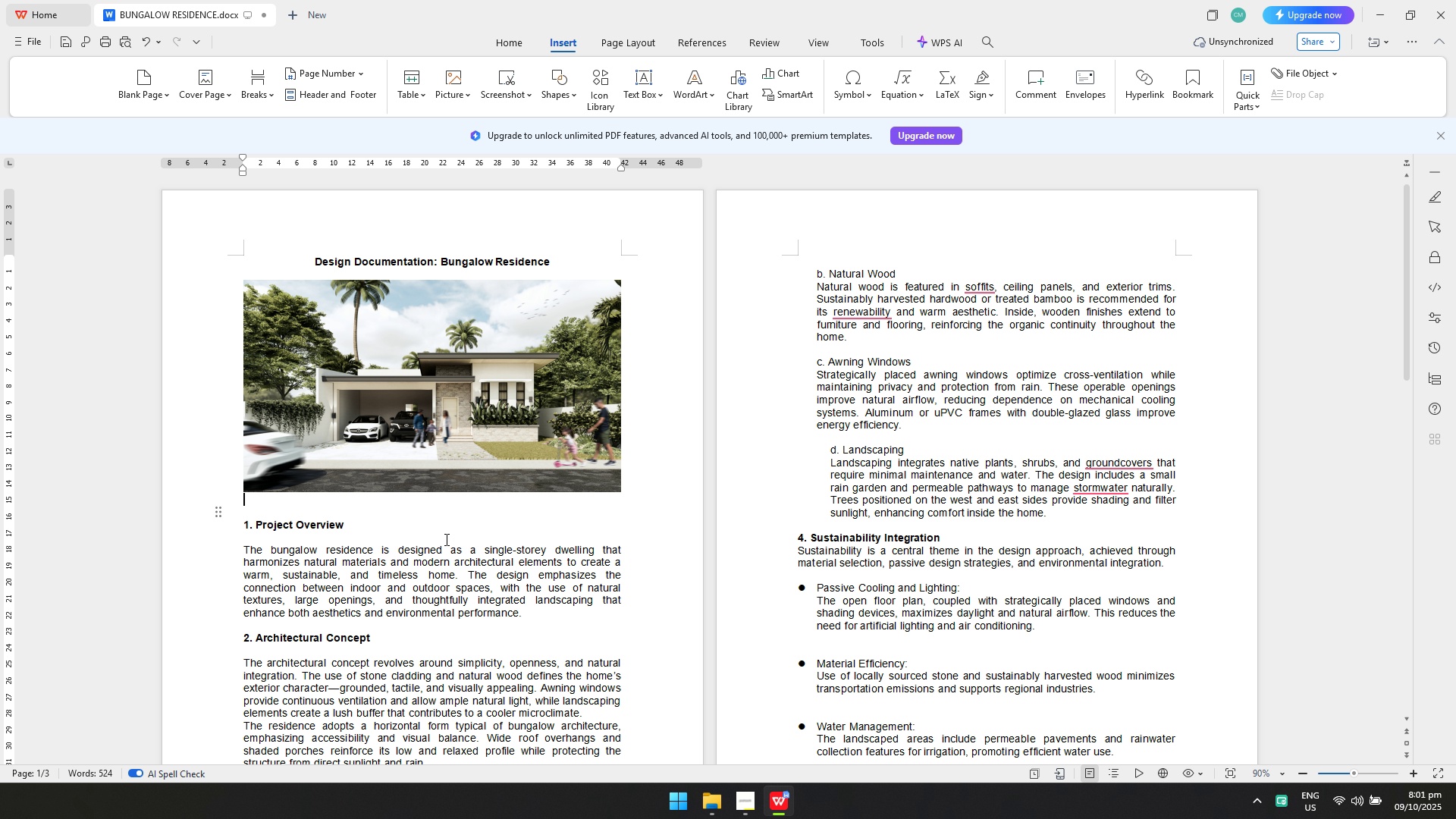 
key(Backspace)
 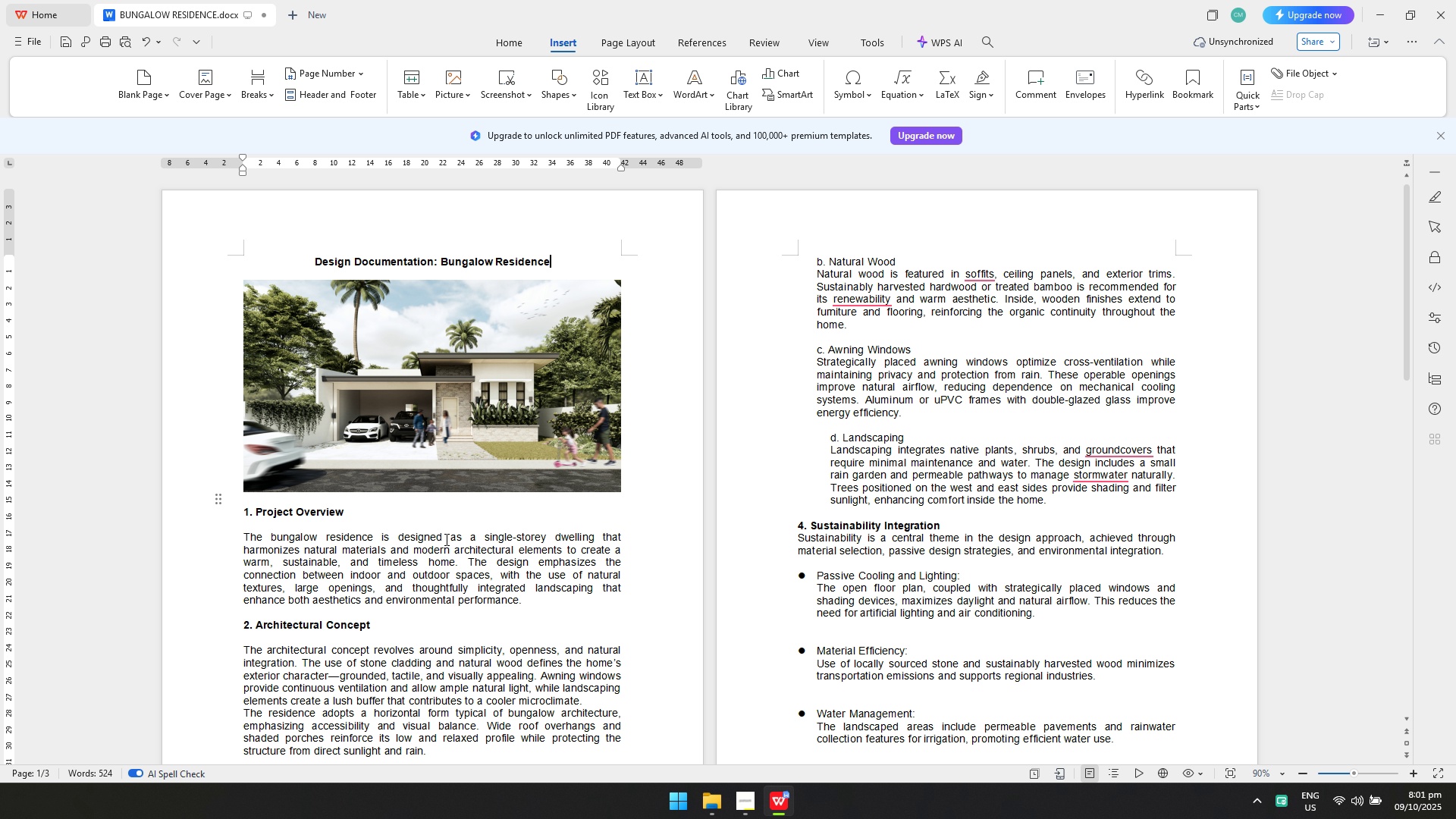 
key(Backspace)
 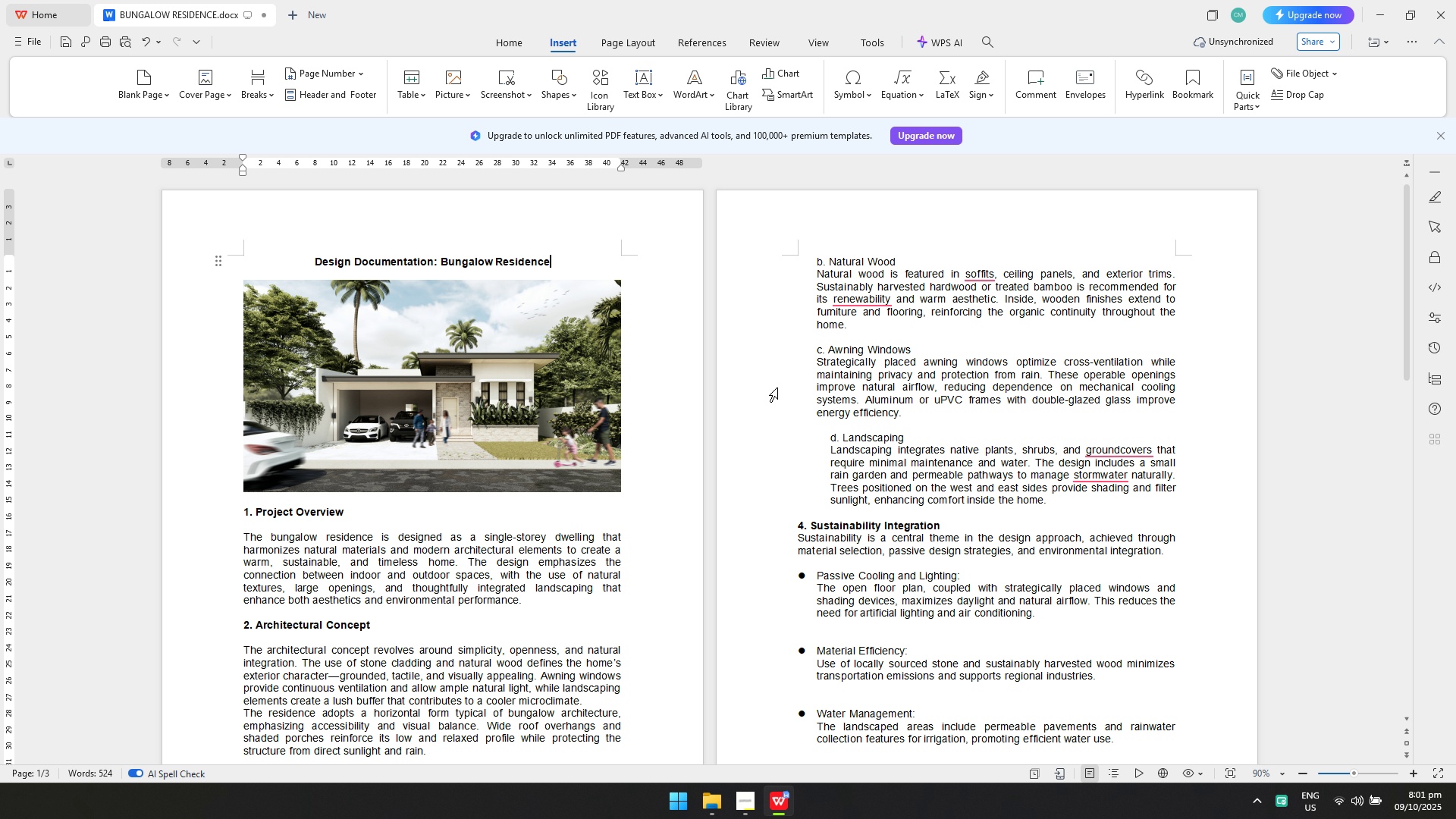 
scroll: coordinate [776, 562], scroll_direction: down, amount: 9.0
 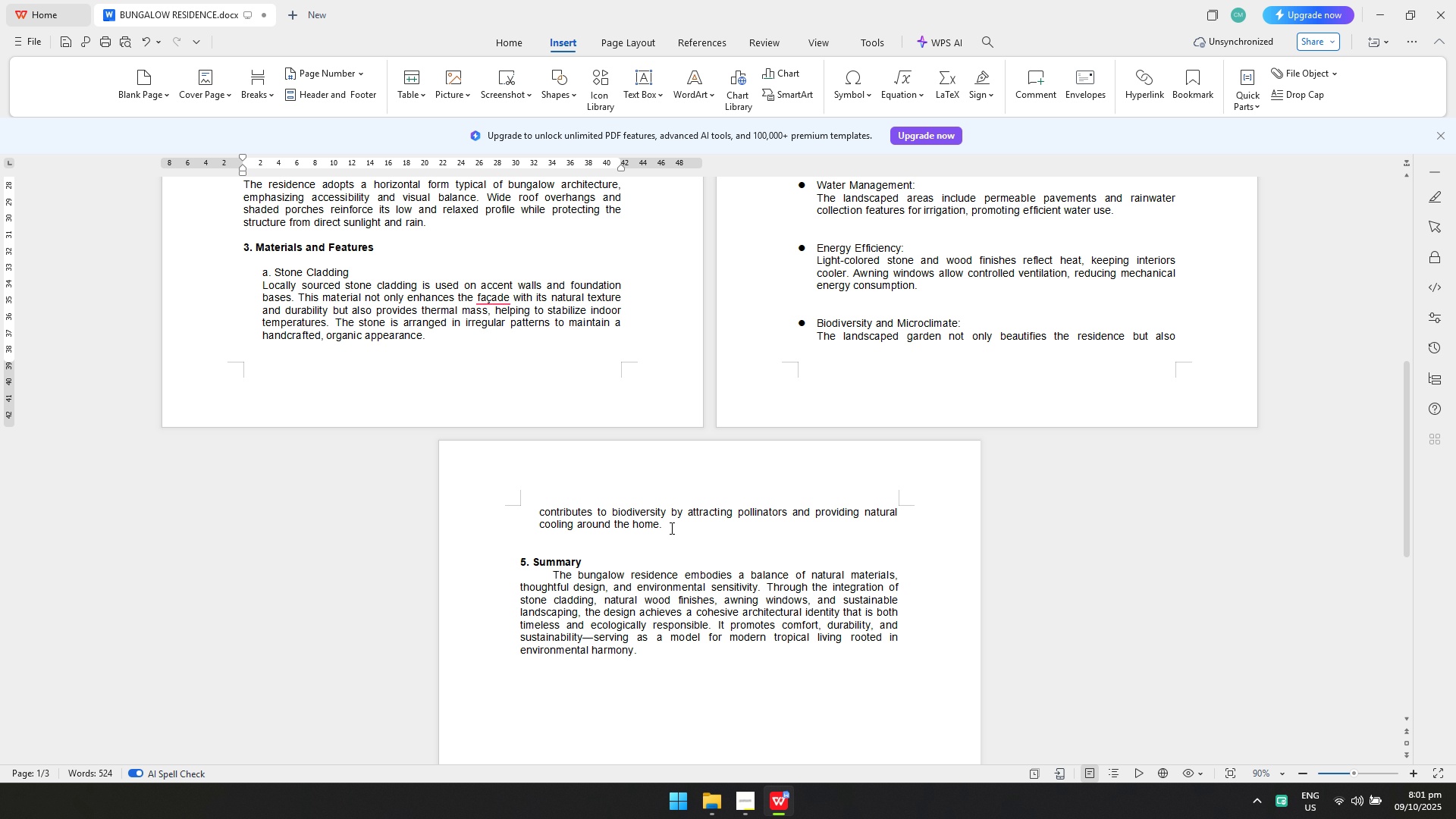 
left_click([673, 526])
 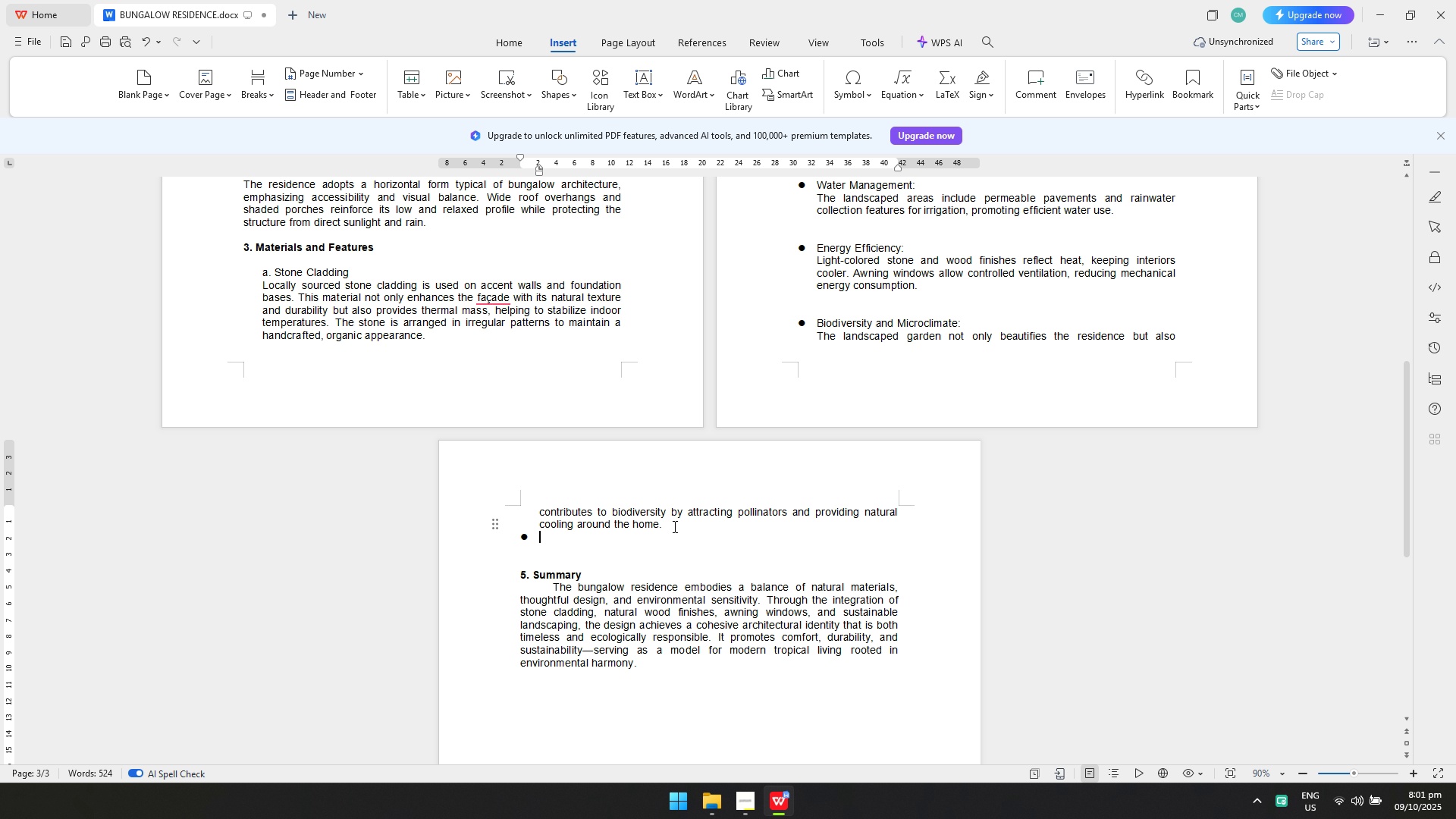 
key(Enter)
 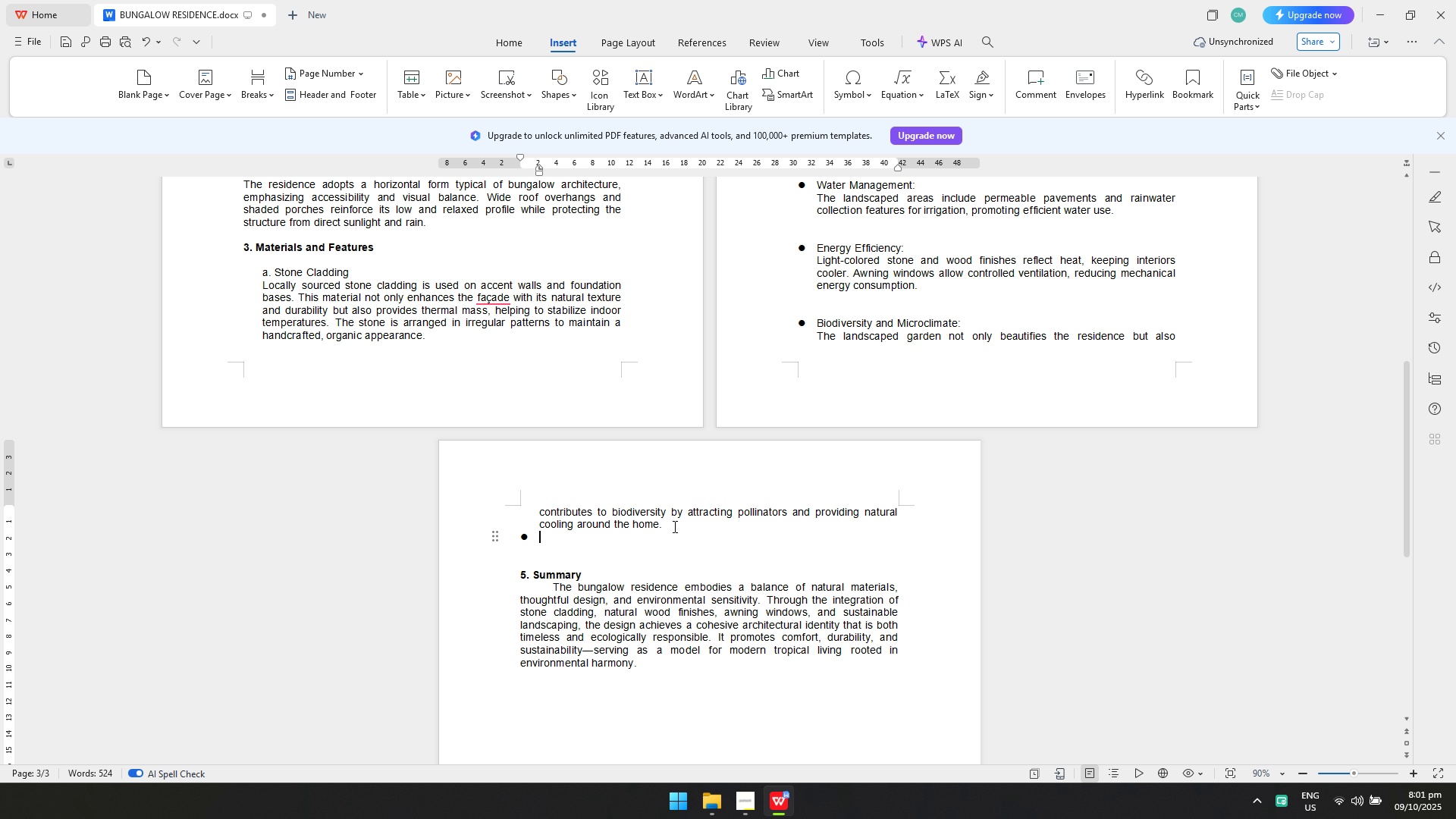 
key(Enter)
 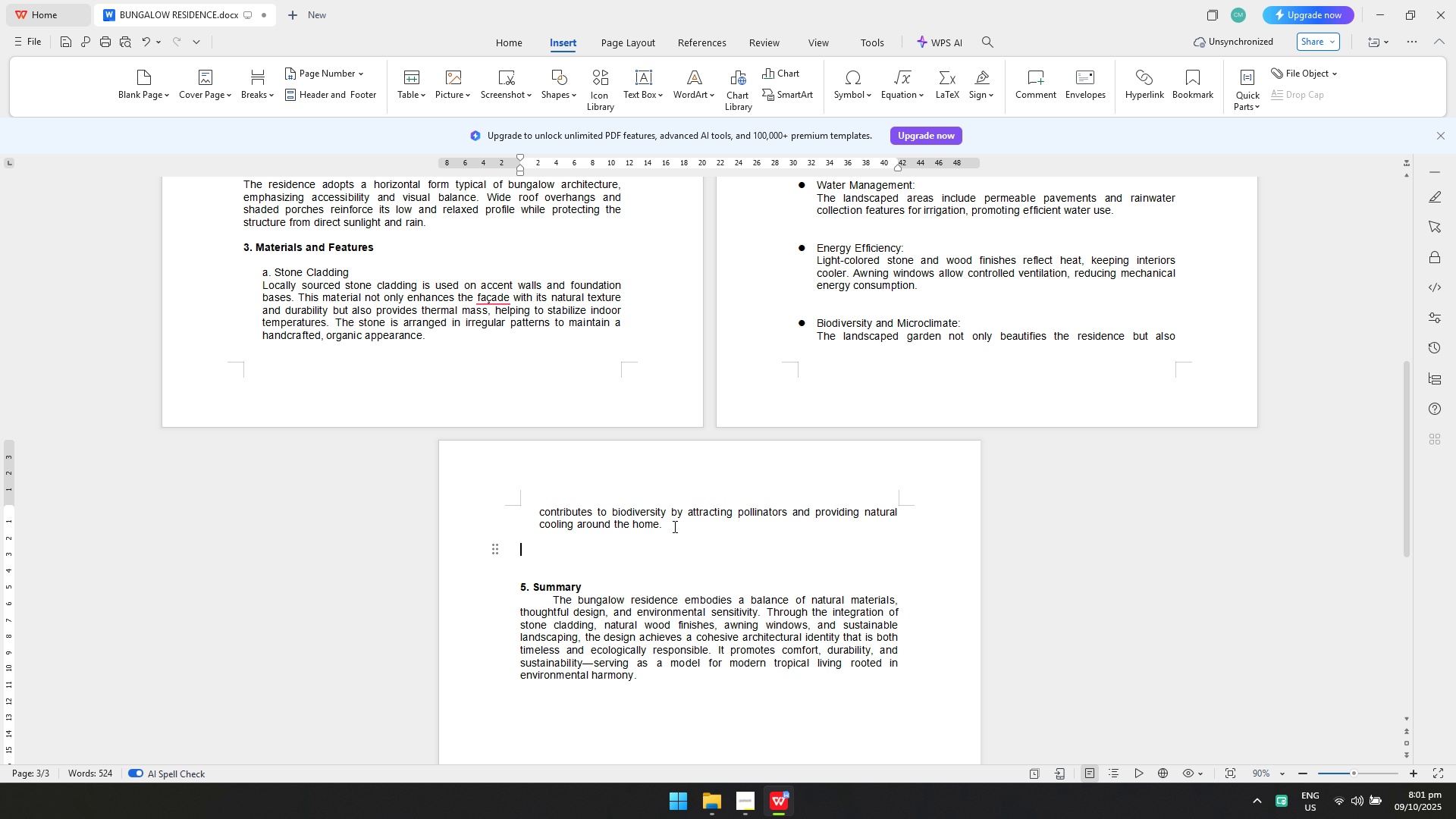 
key(Enter)
 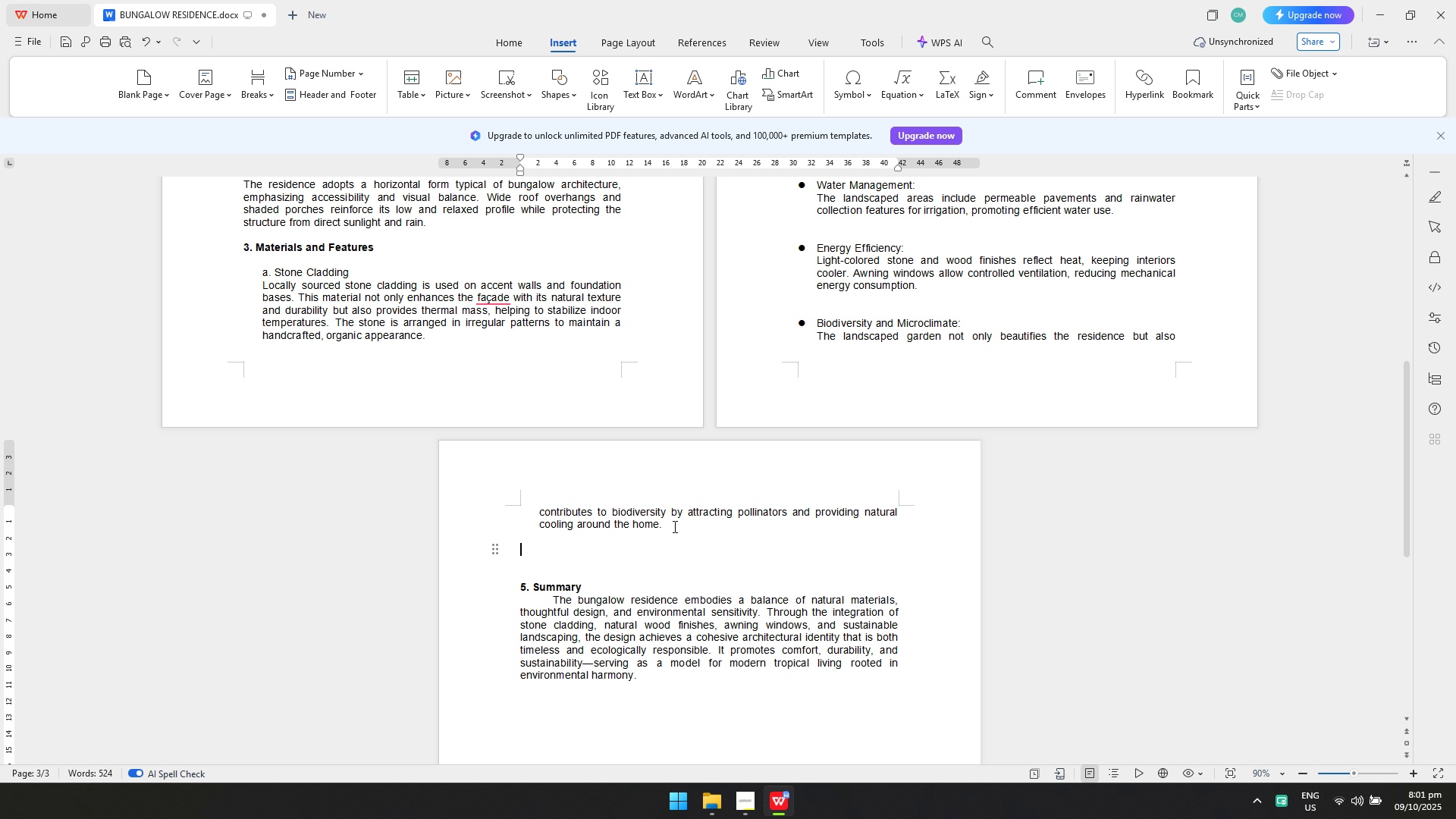 
key(Enter)
 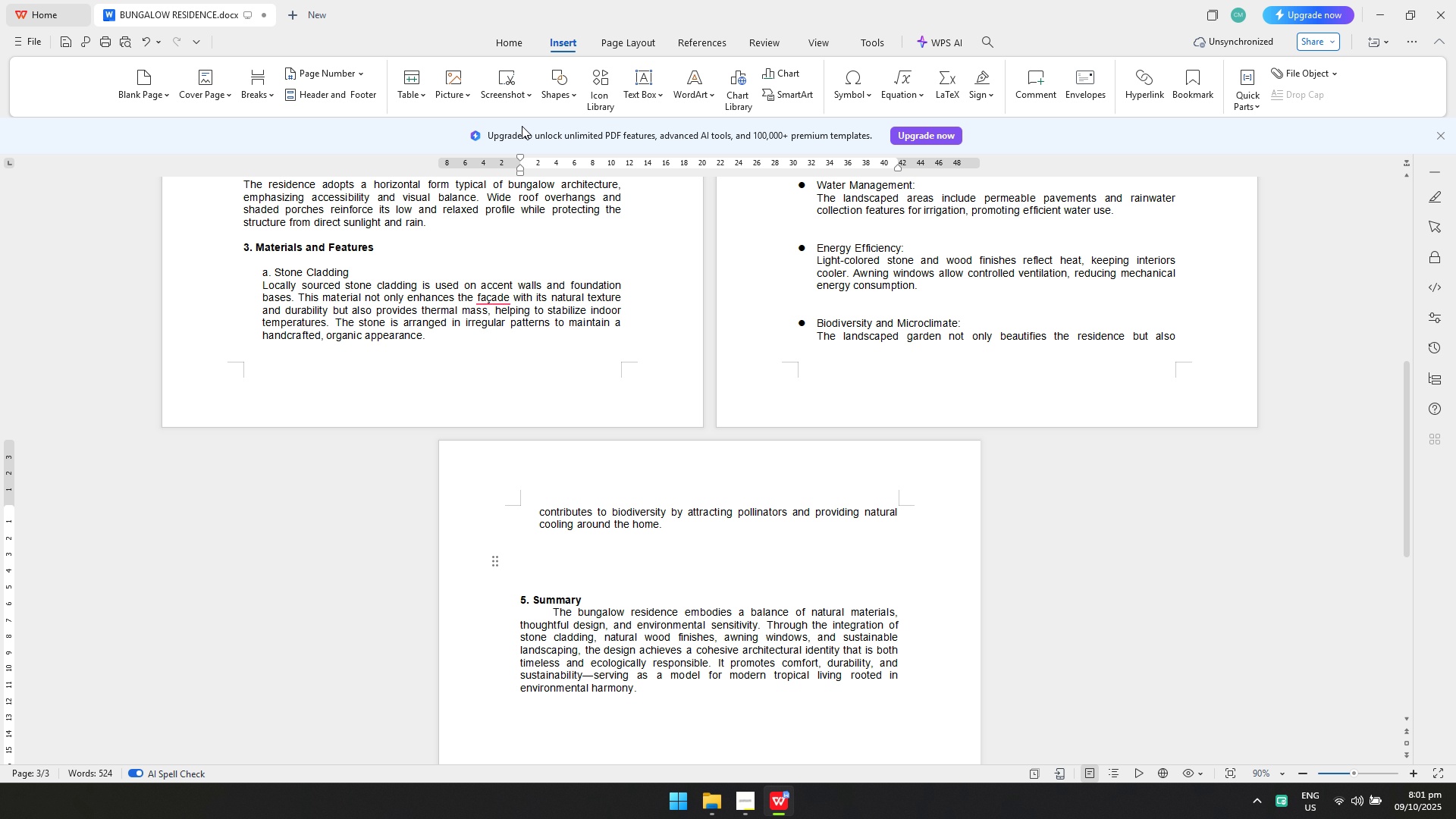 
scroll: coordinate [537, 418], scroll_direction: up, amount: 11.0
 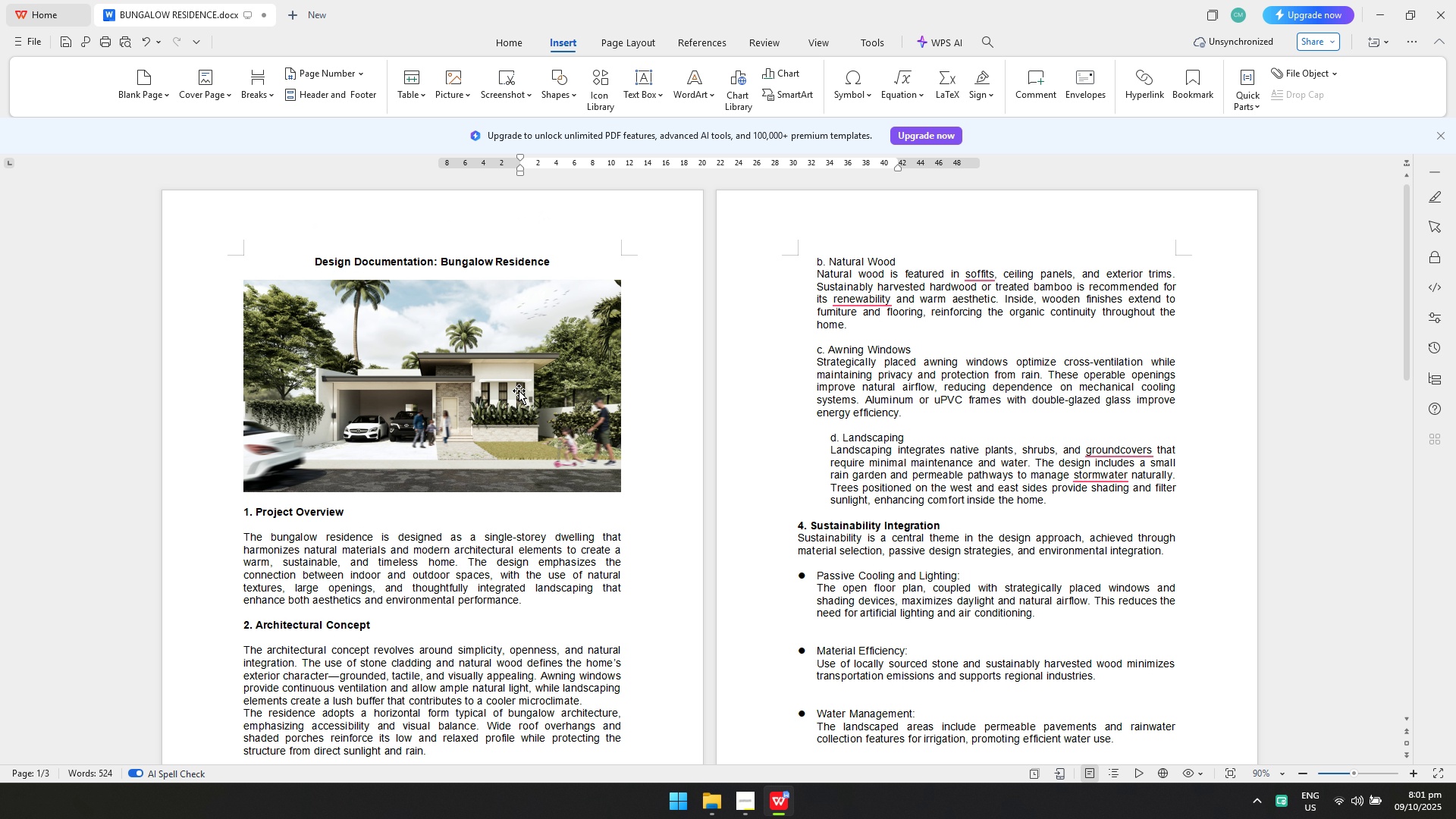 
key(Control+ControlLeft)
 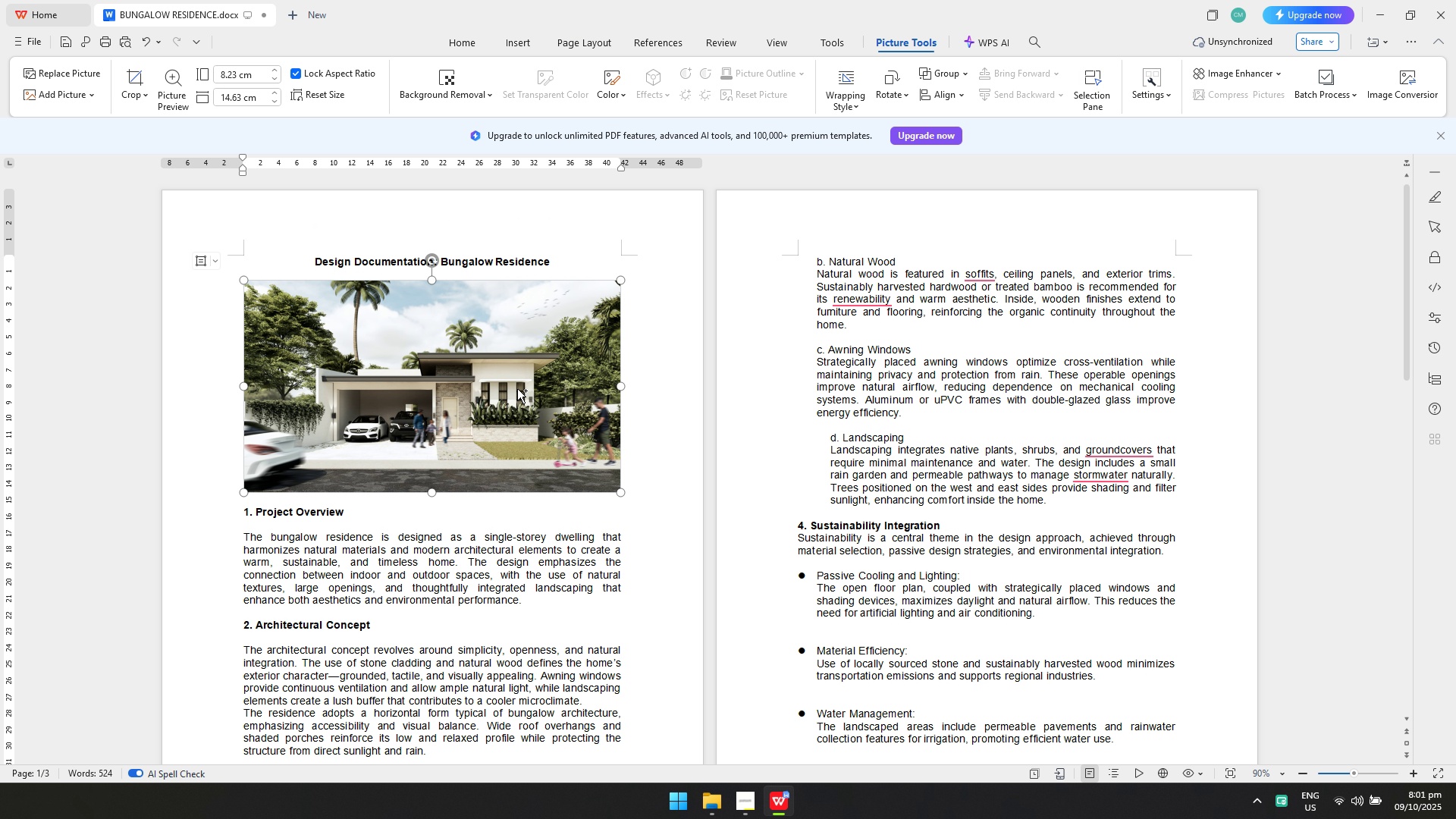 
left_click([517, 389])
 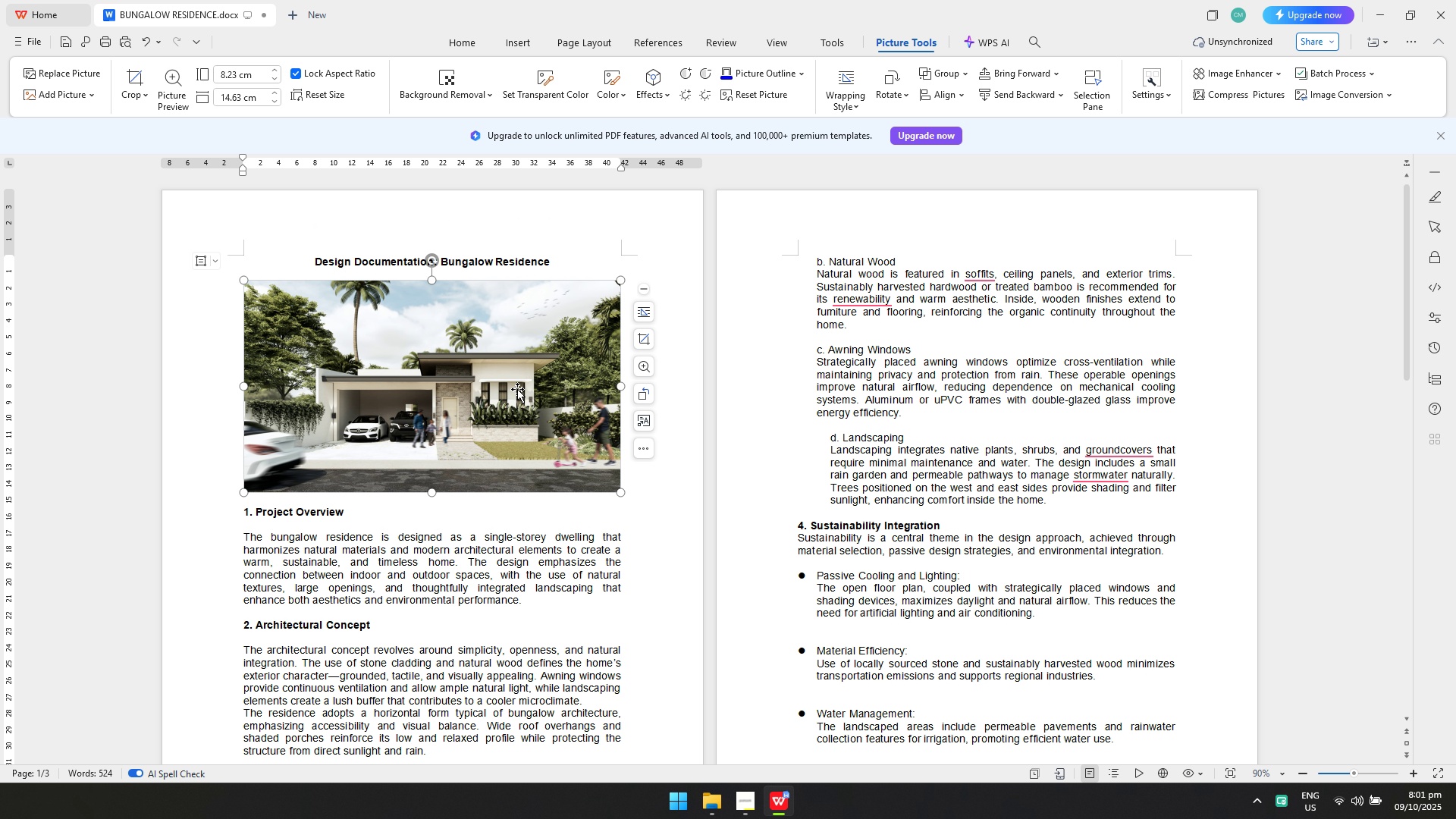 
key(Control+ControlLeft)
 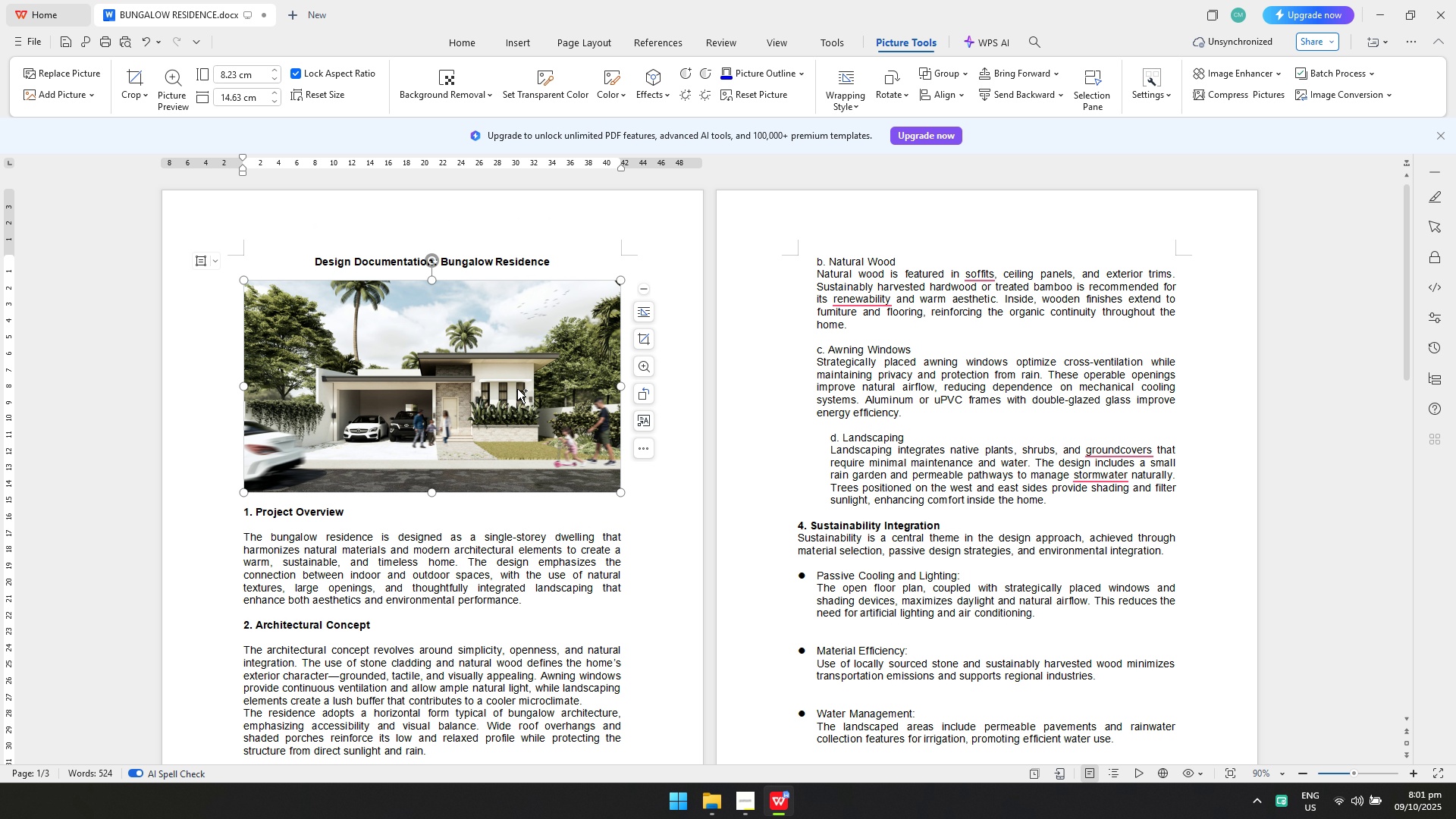 
key(Control+C)
 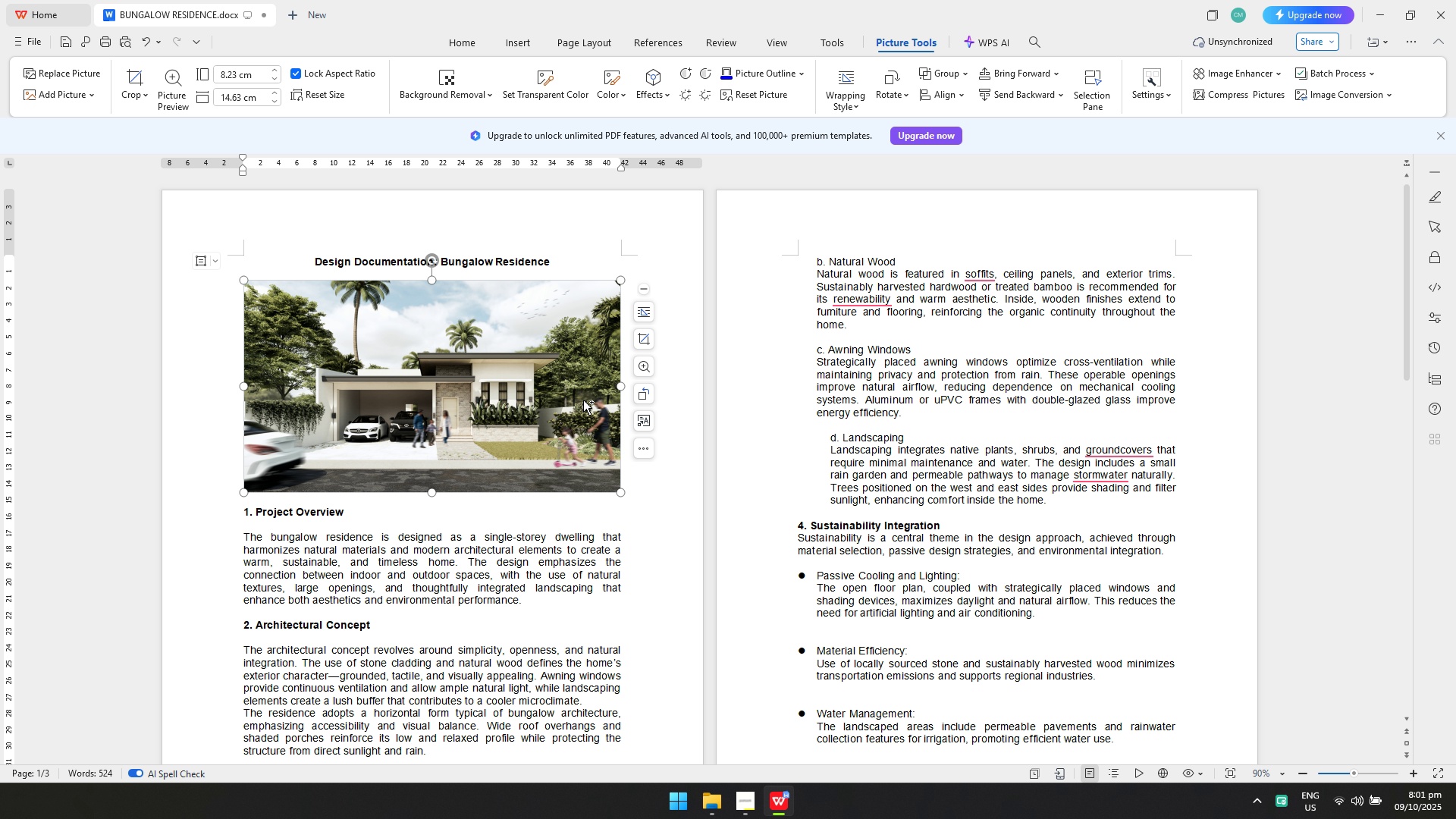 
scroll: coordinate [624, 417], scroll_direction: down, amount: 12.0
 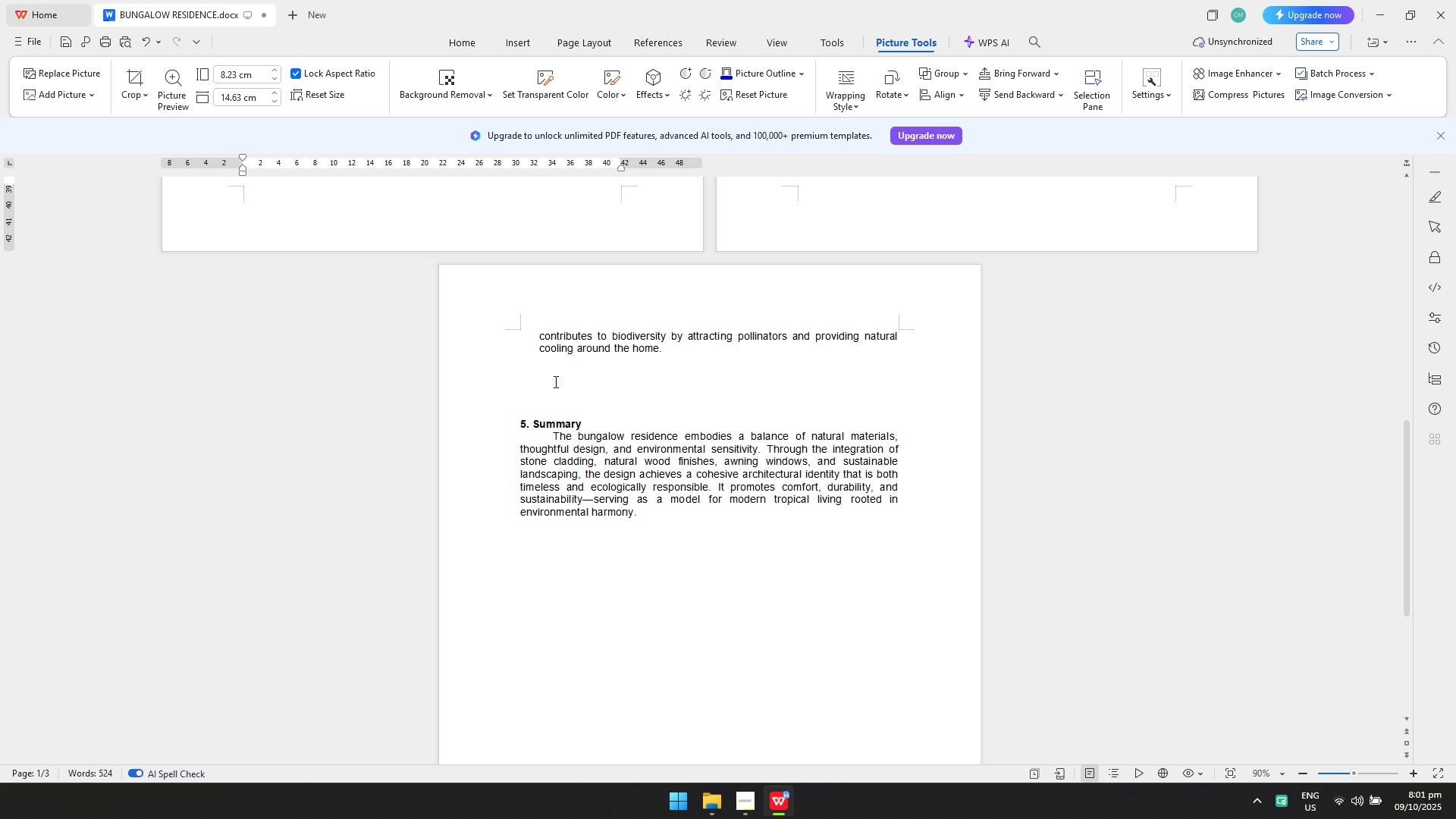 
left_click([554, 381])
 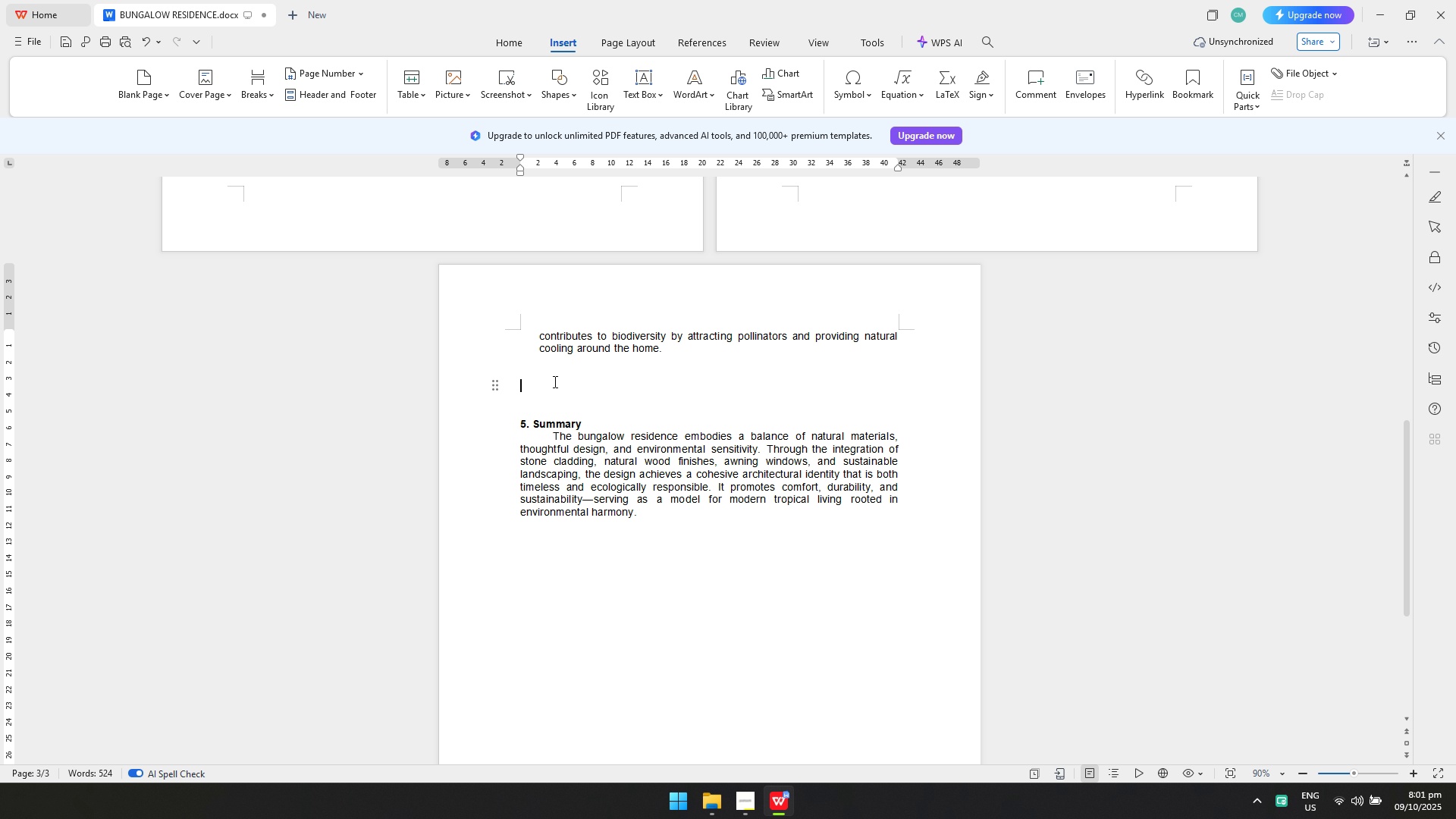 
key(Control+ControlLeft)
 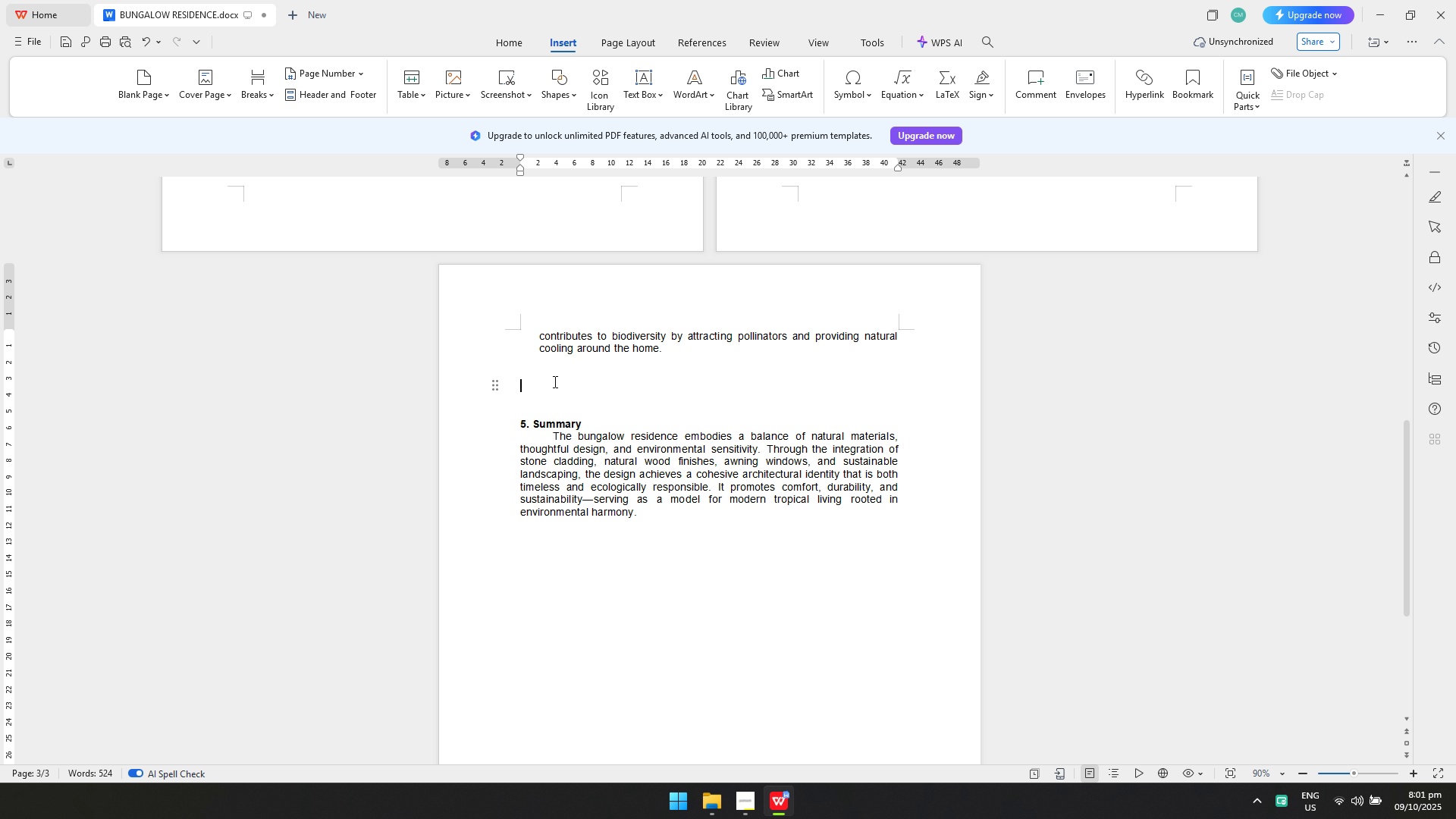 
key(Control+V)
 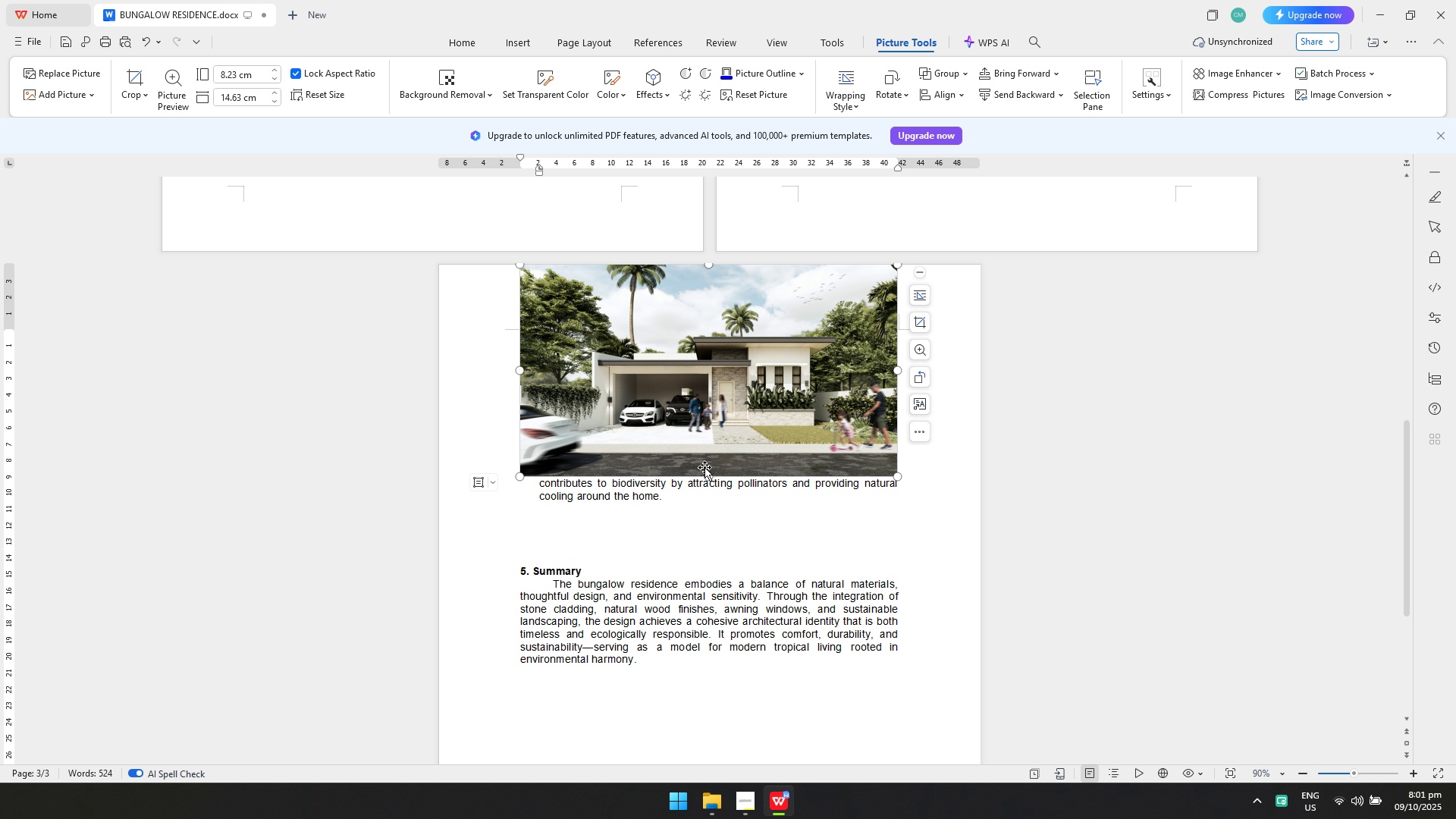 
scroll: coordinate [674, 543], scroll_direction: down, amount: 5.0
 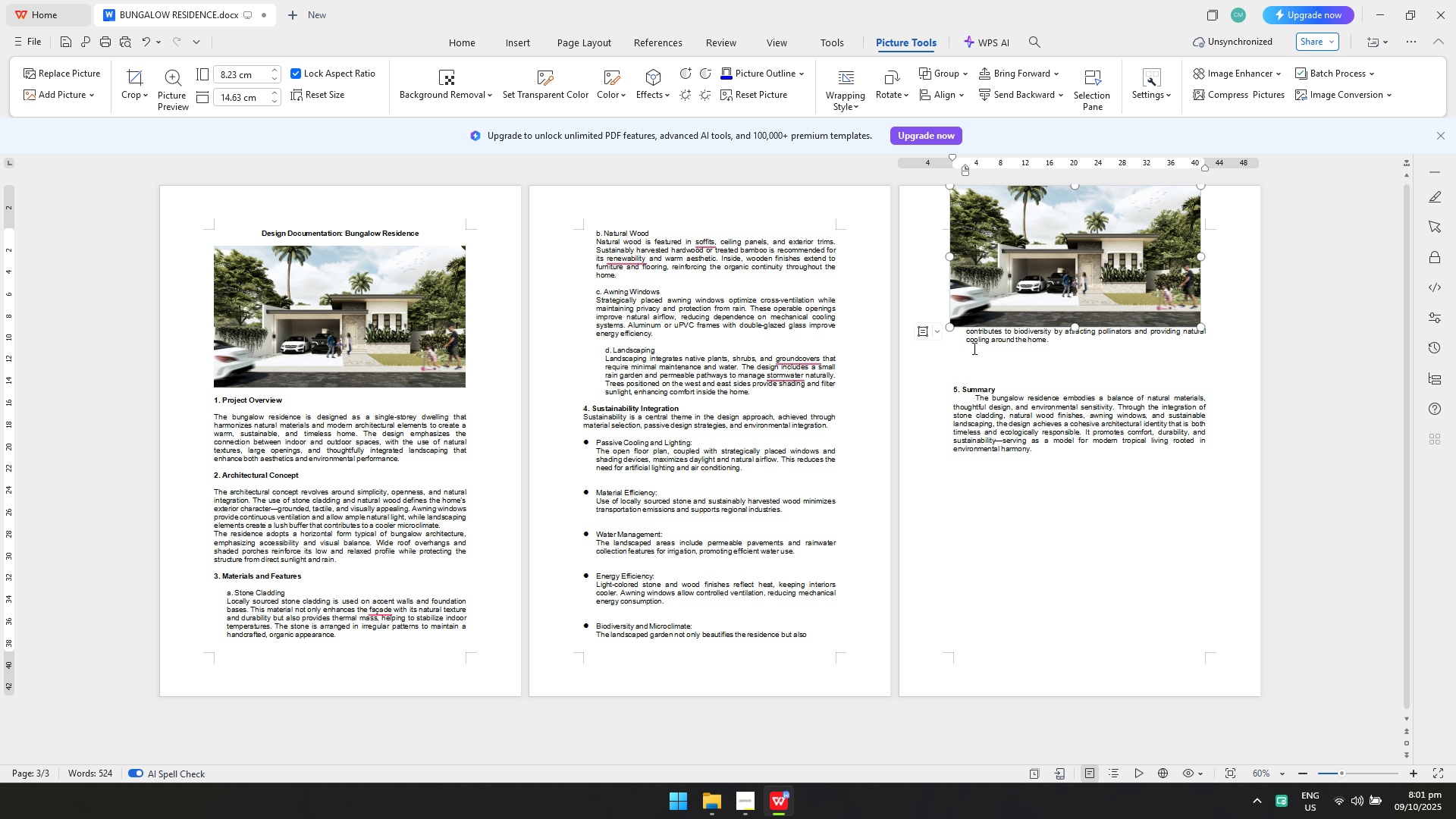 
hold_key(key=ControlLeft, duration=0.41)
 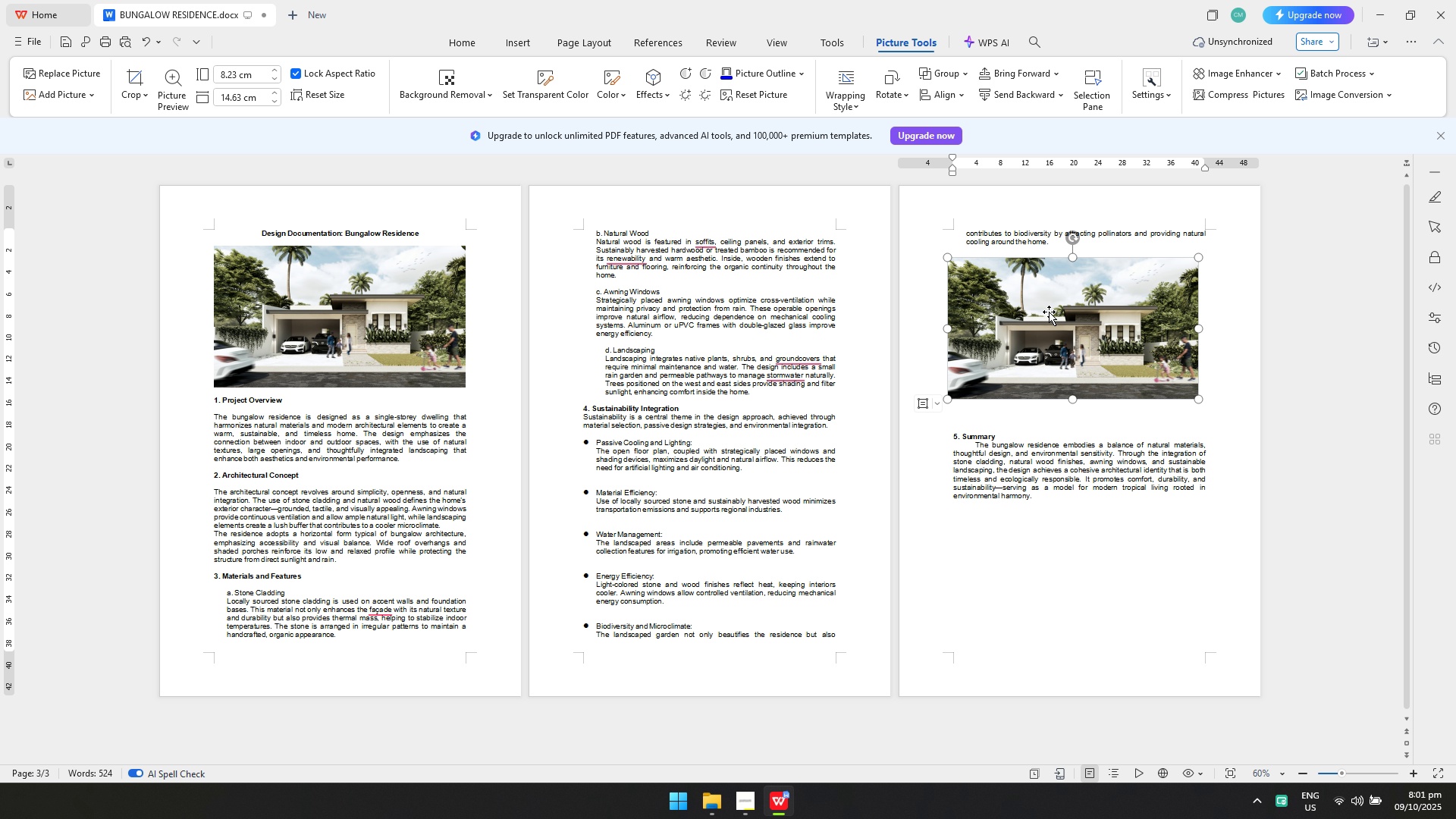 
wait(6.65)
 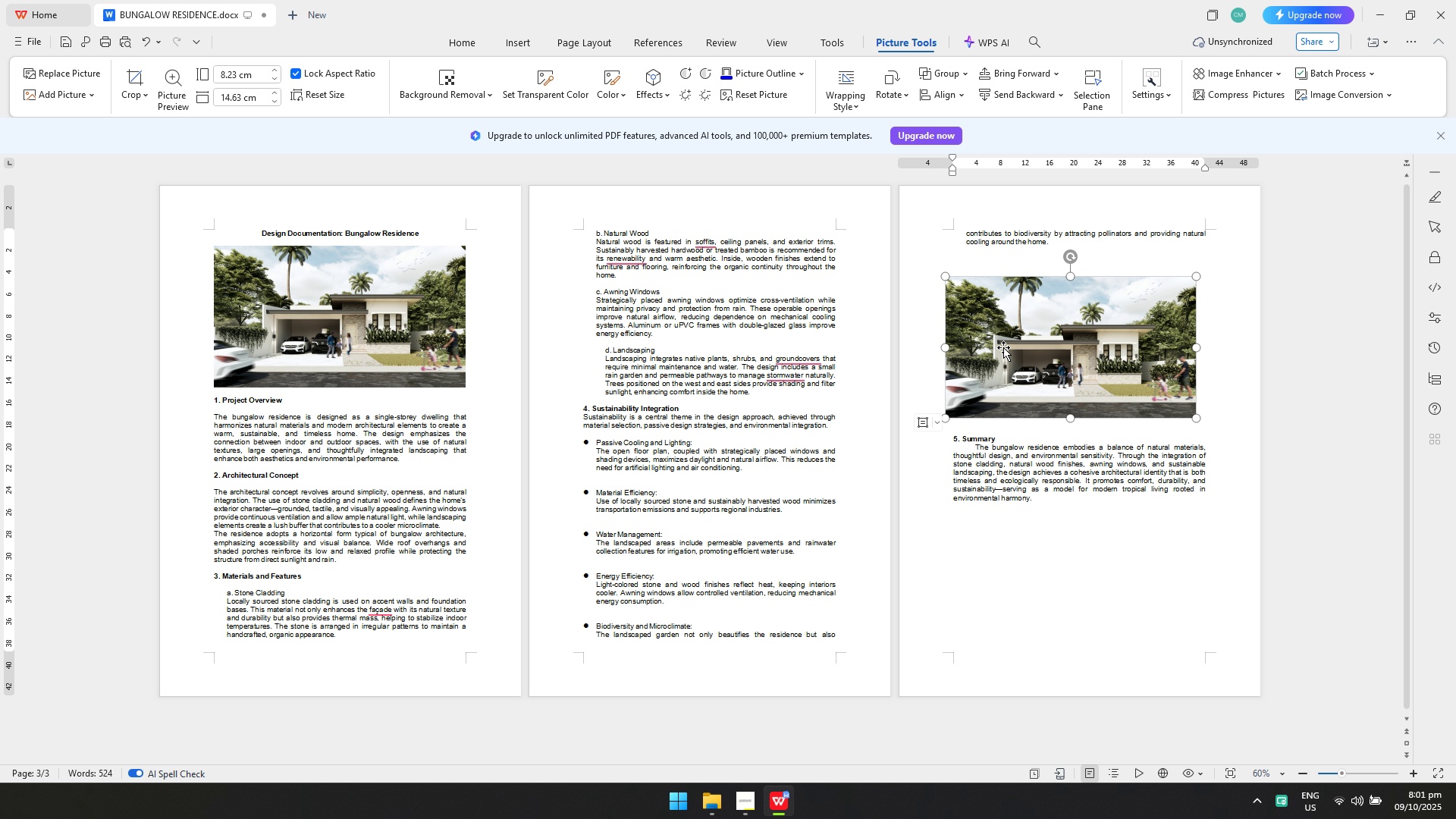 
double_click([996, 419])
 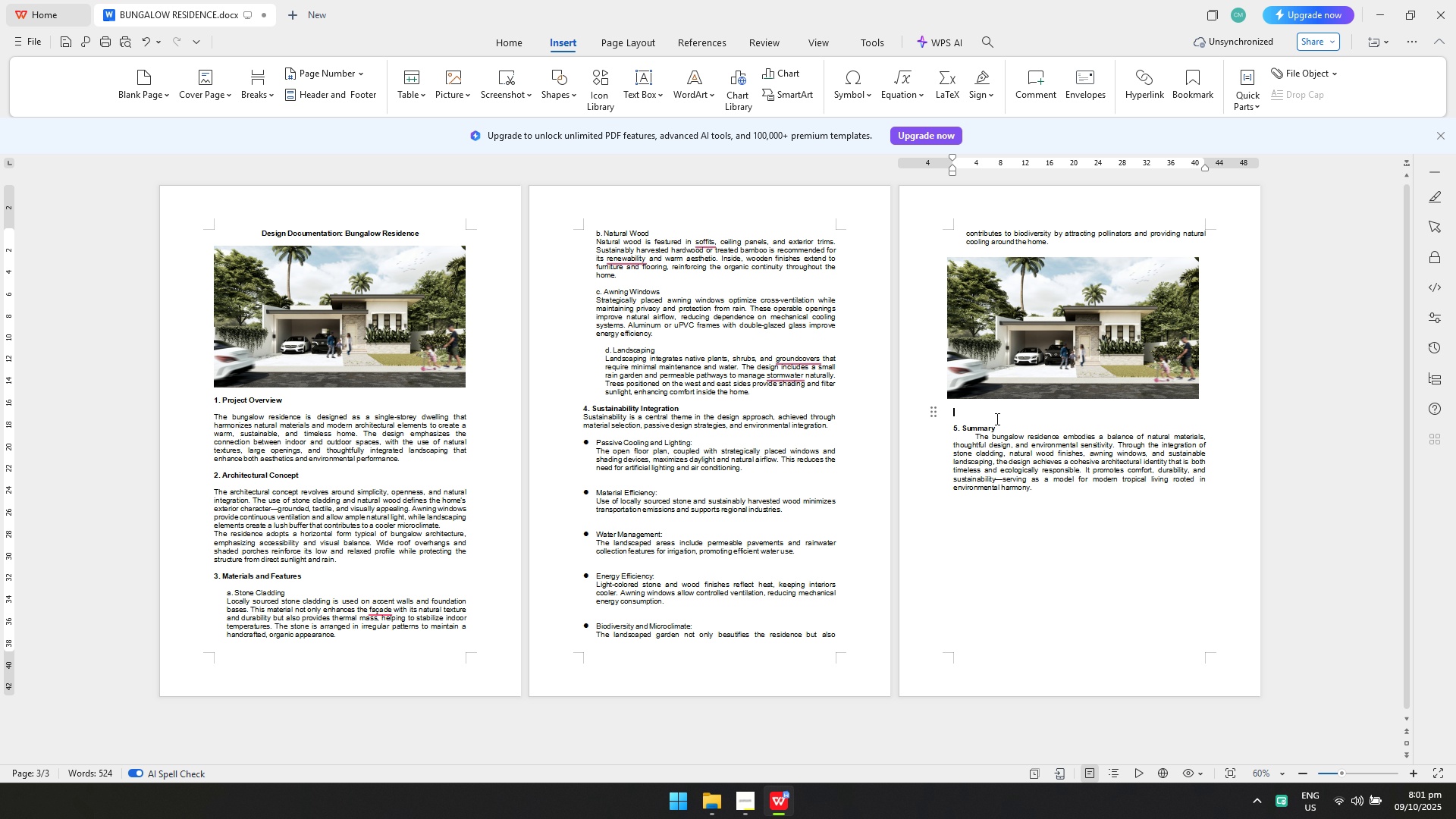 
key(Backspace)
 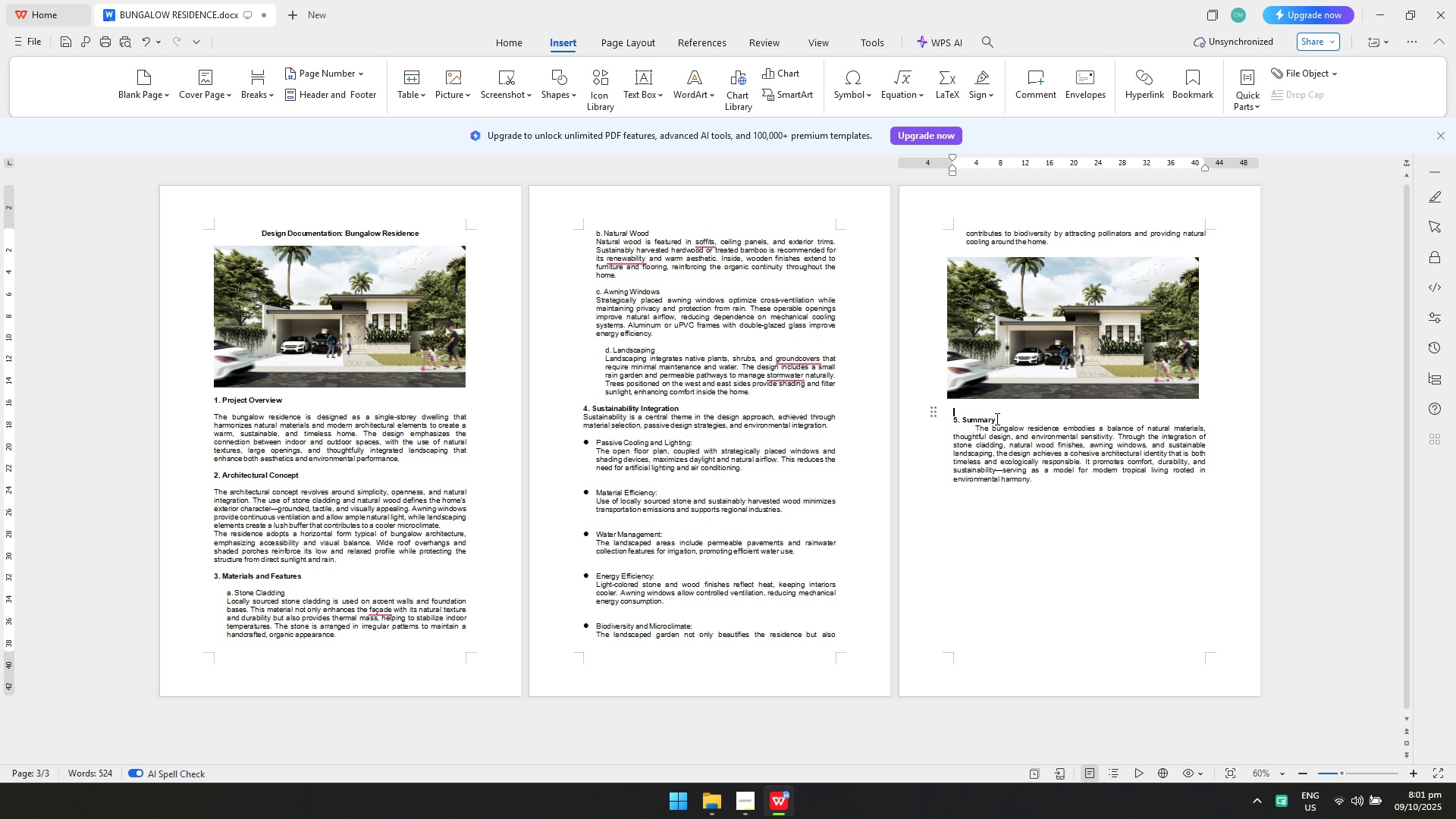 
key(Backspace)
 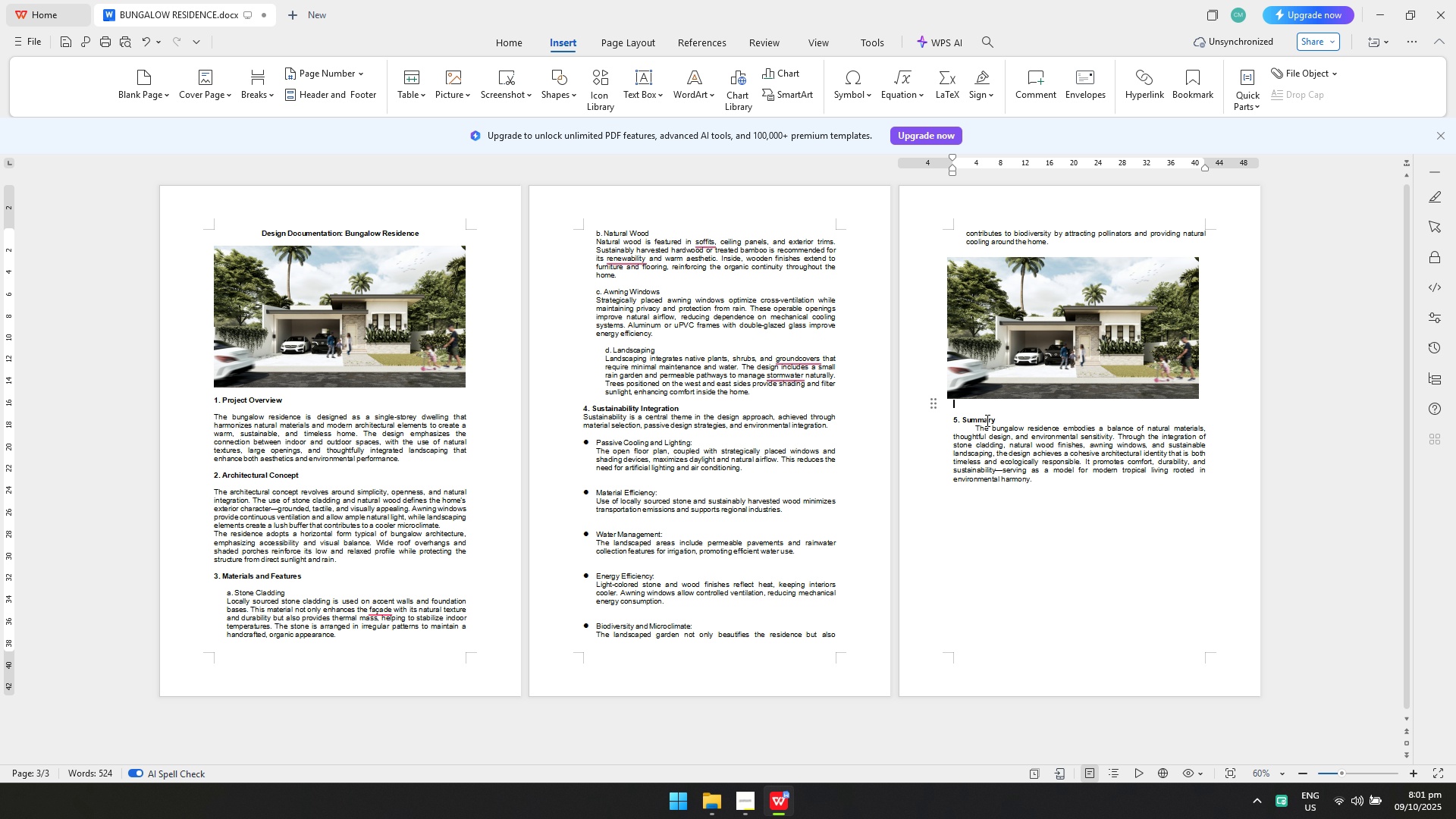 
left_click([1015, 365])
 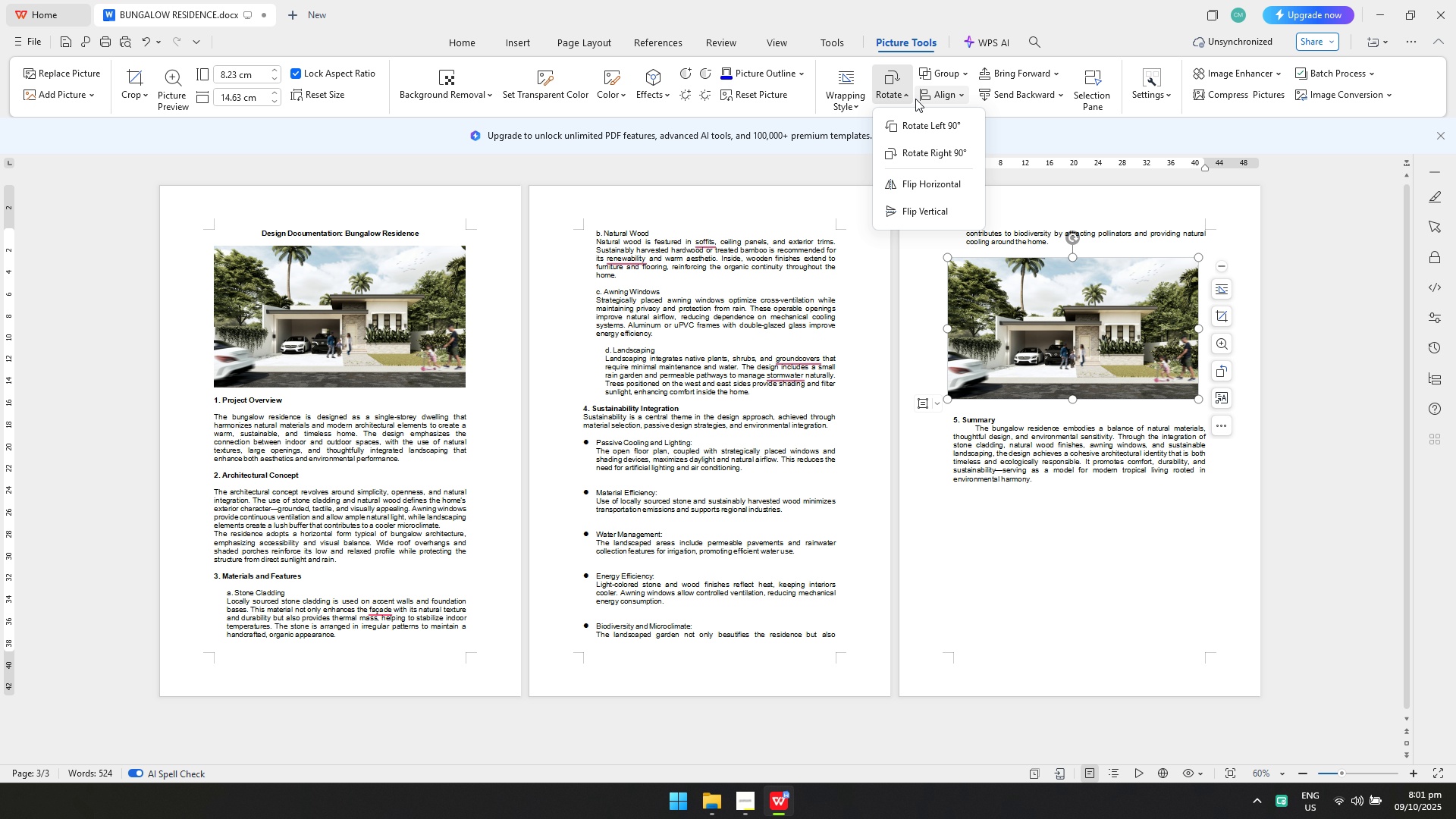 
double_click([933, 98])
 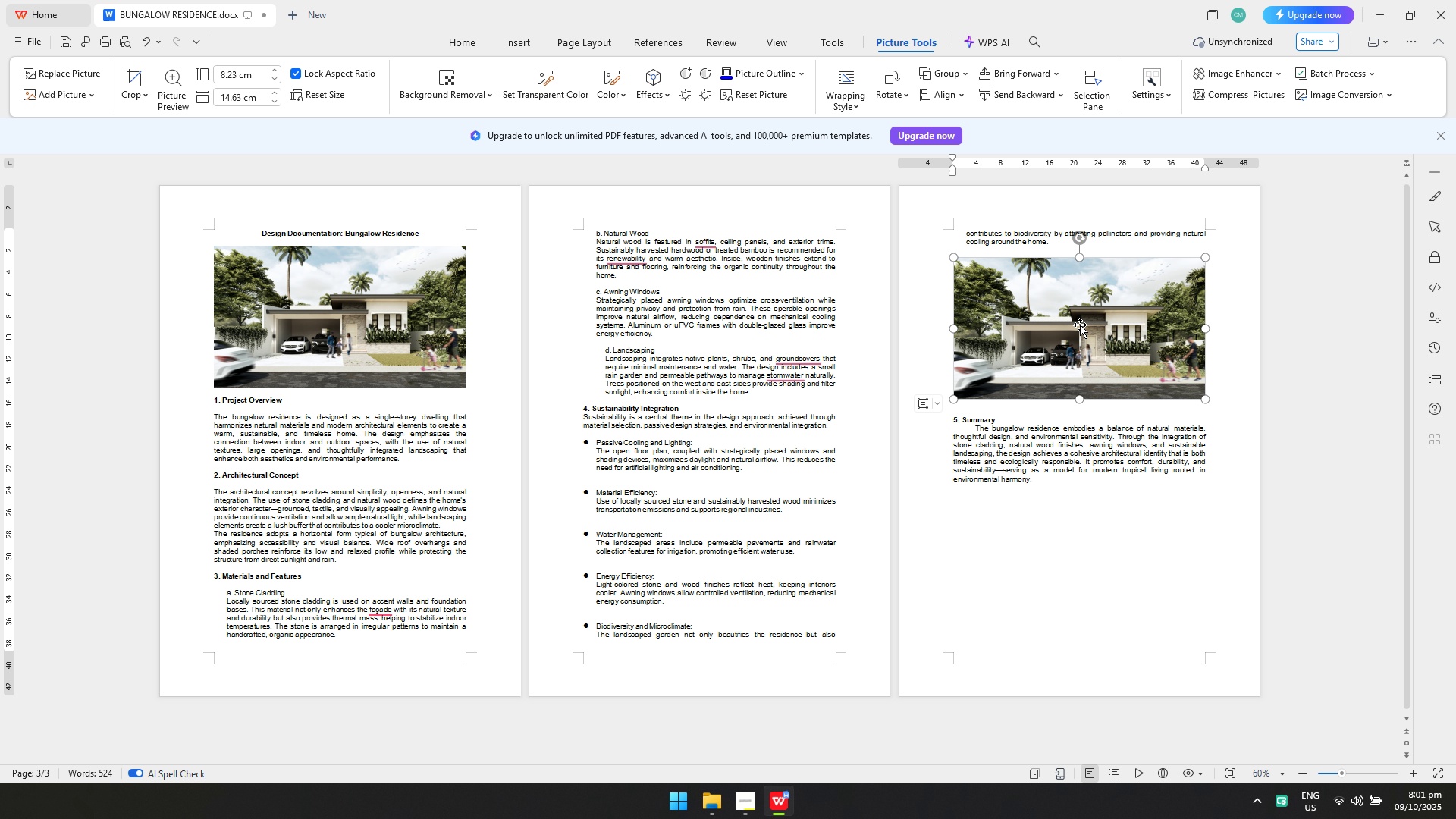 
double_click([1082, 332])
 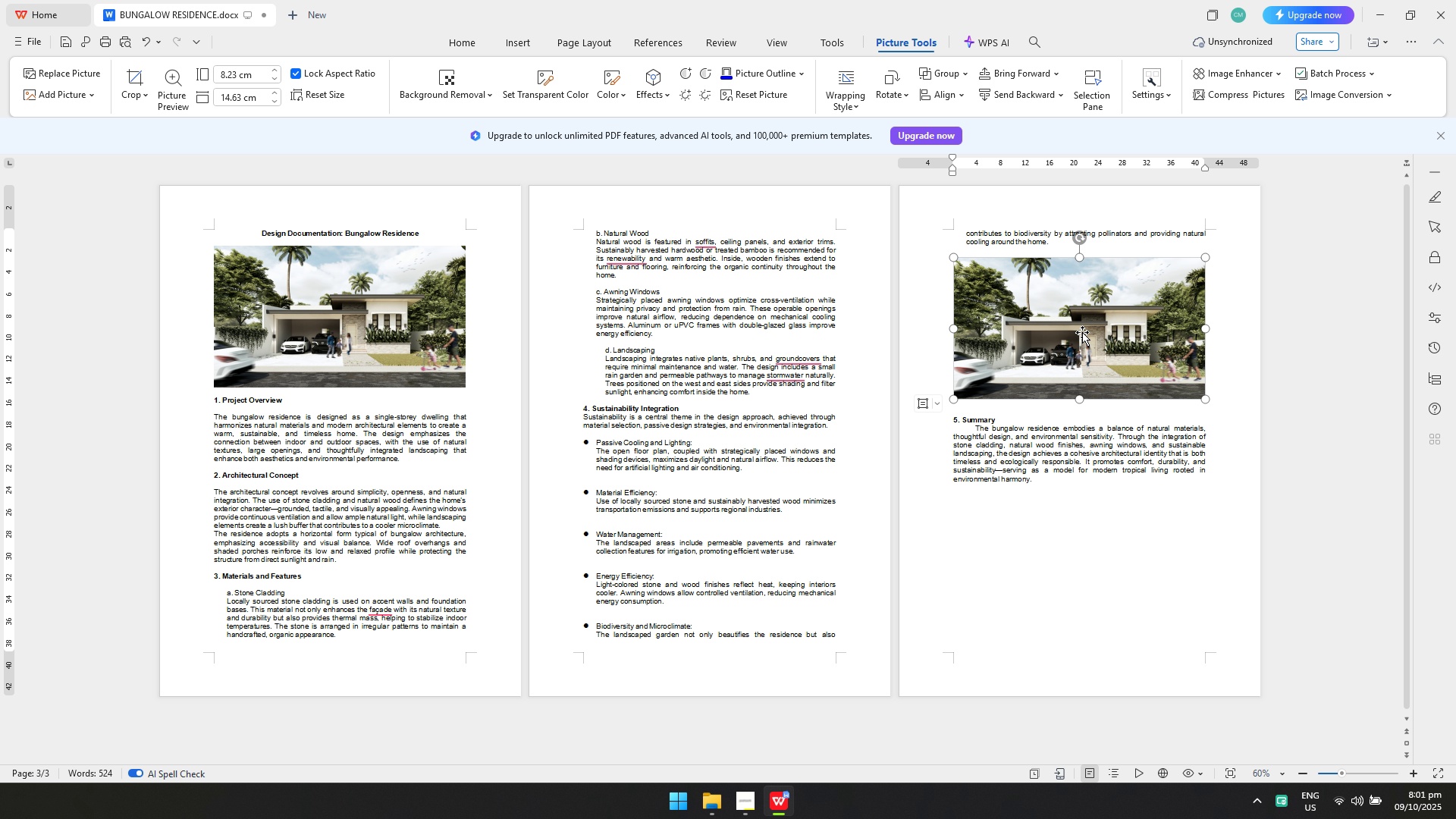 
right_click([1082, 332])
 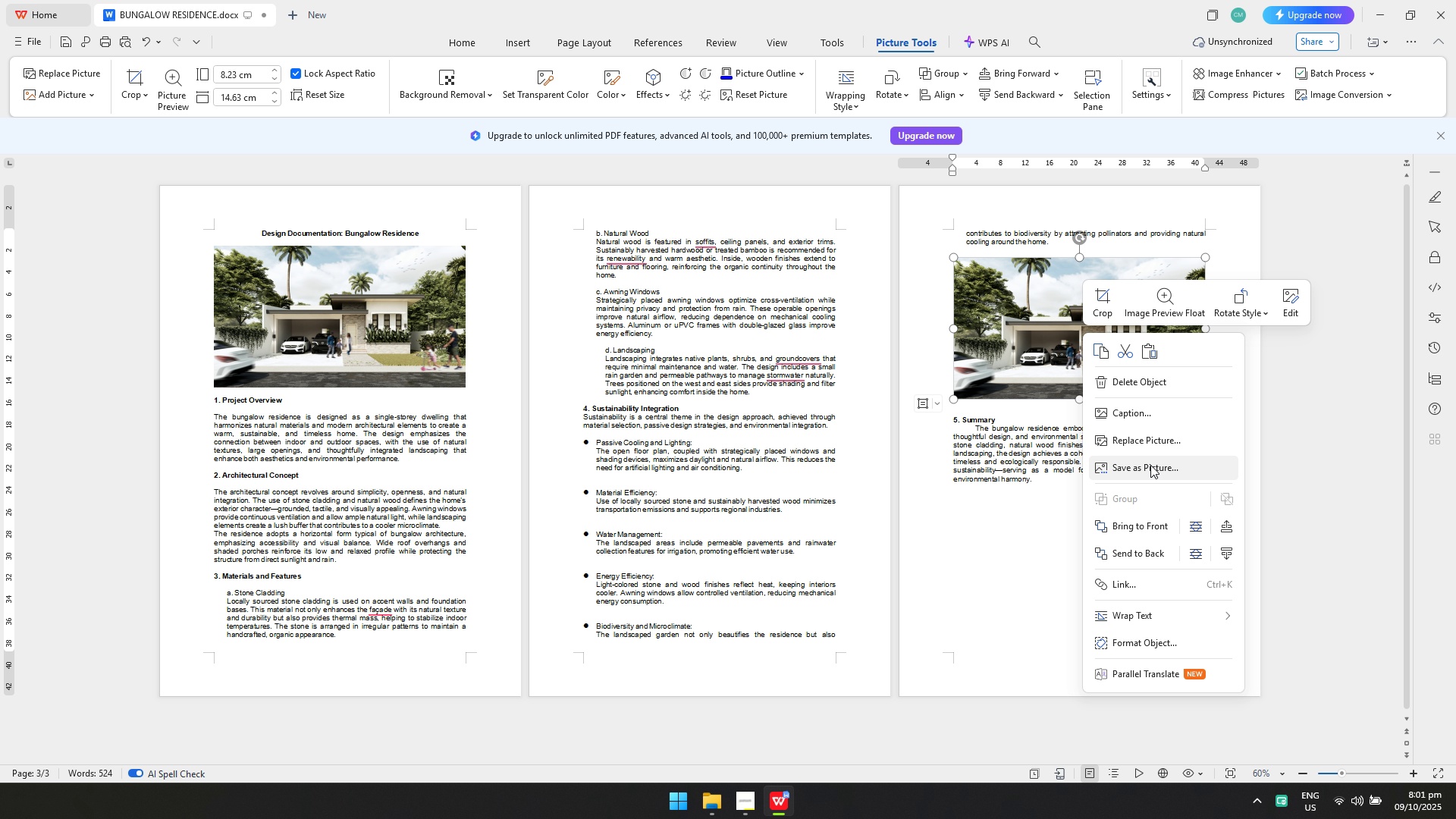 
left_click([1150, 443])
 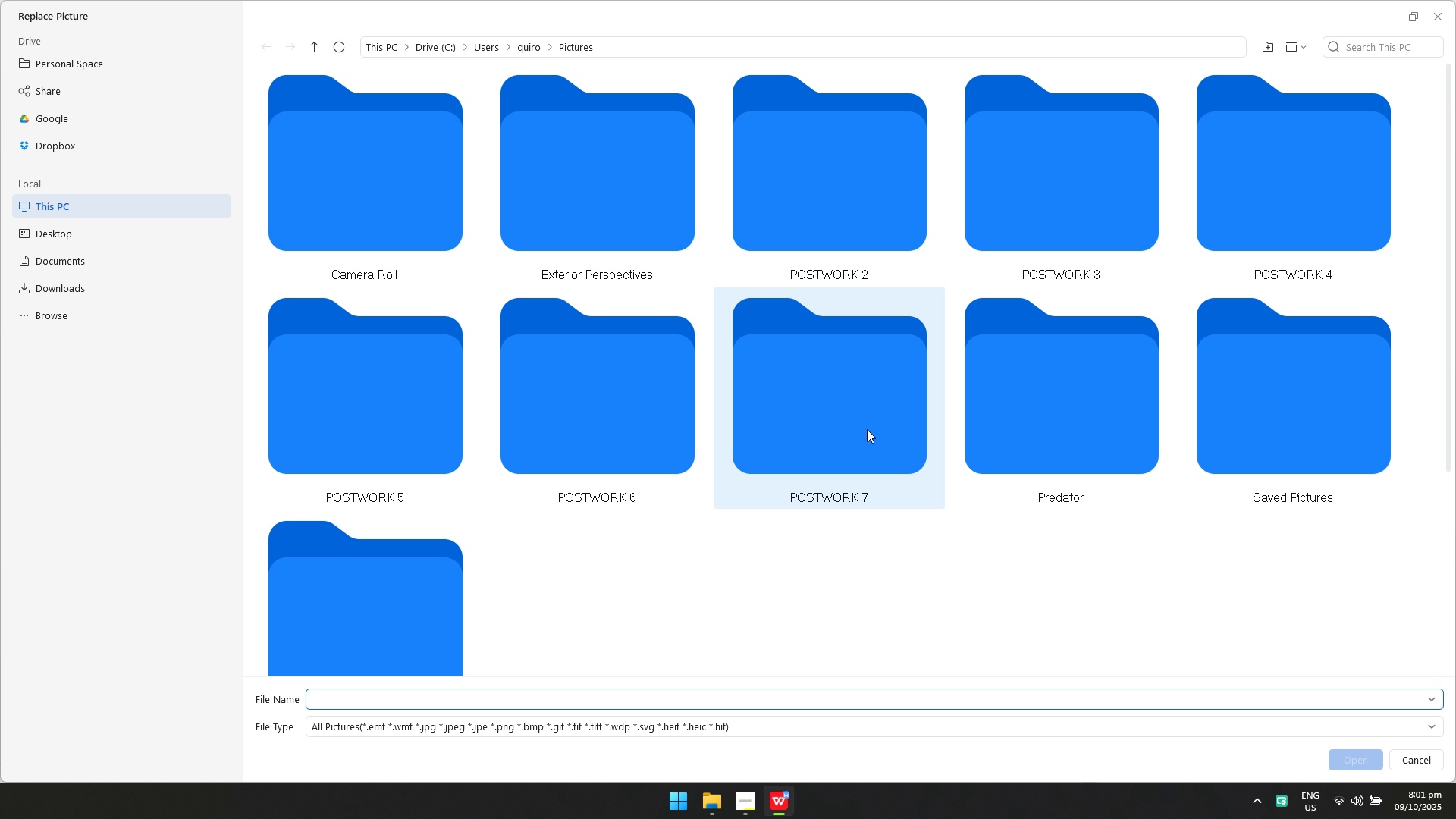 
double_click([867, 429])
 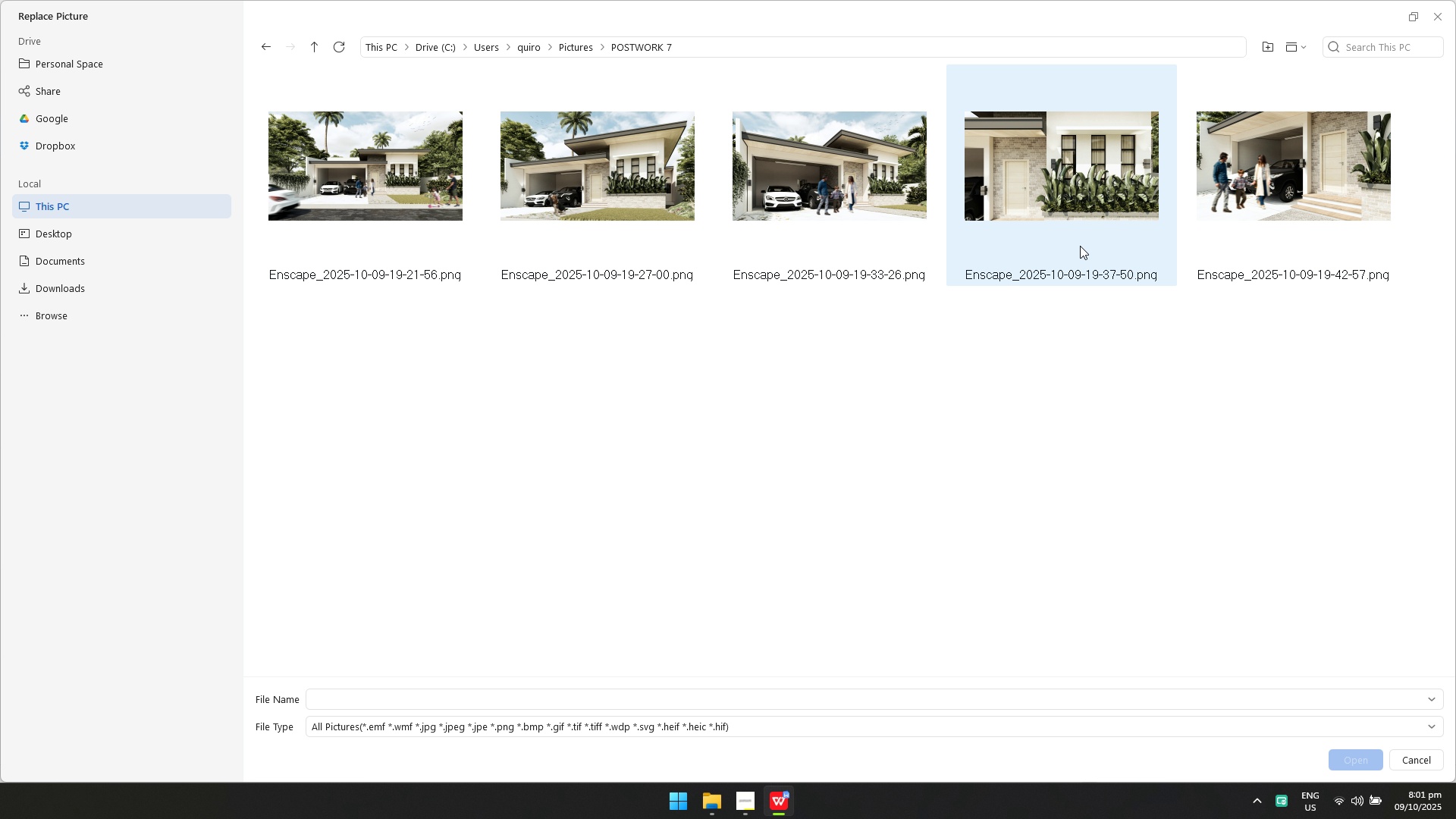 
left_click([1262, 240])
 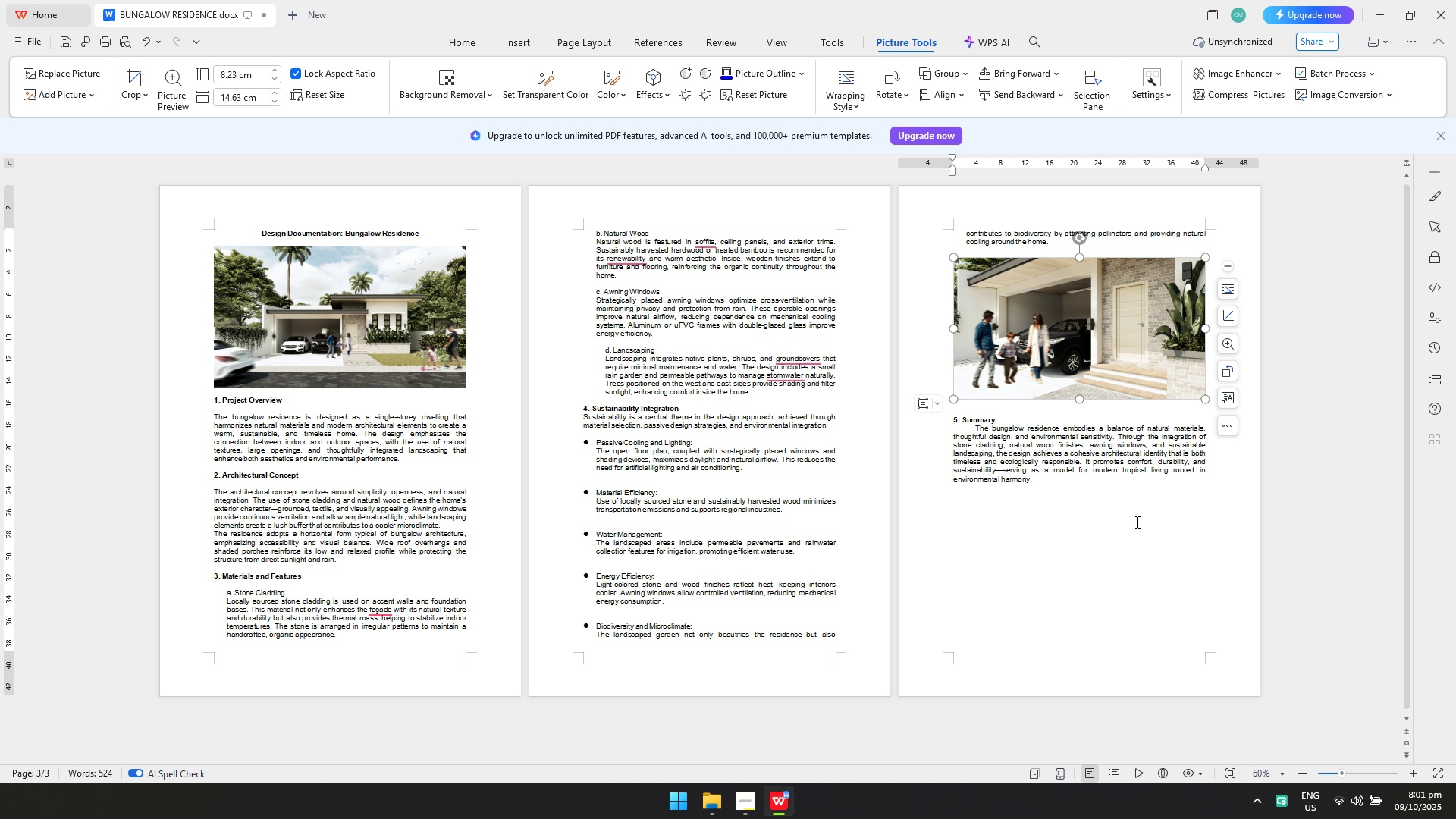 
key(Control+ControlLeft)
 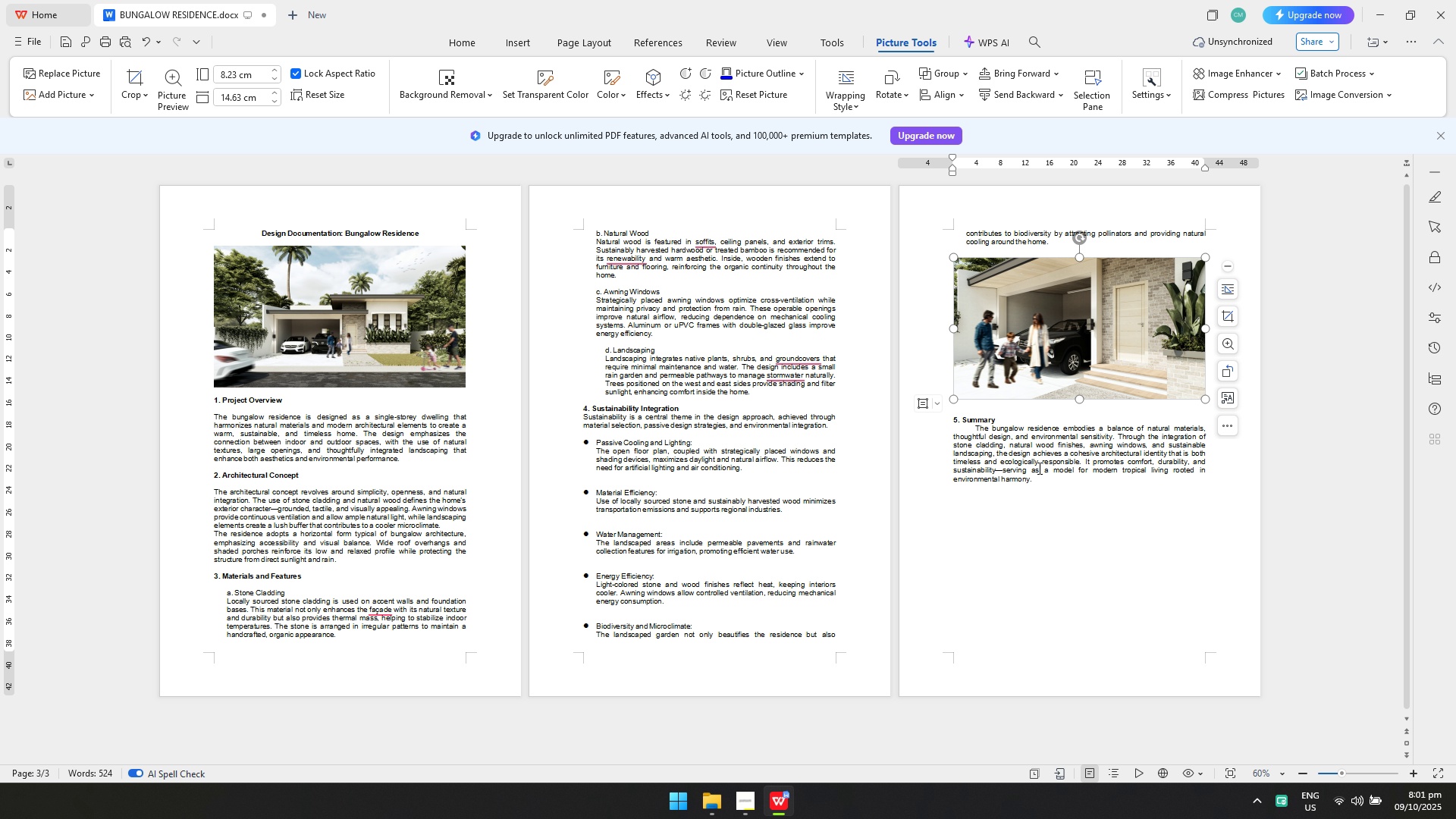 
key(Control+S)
 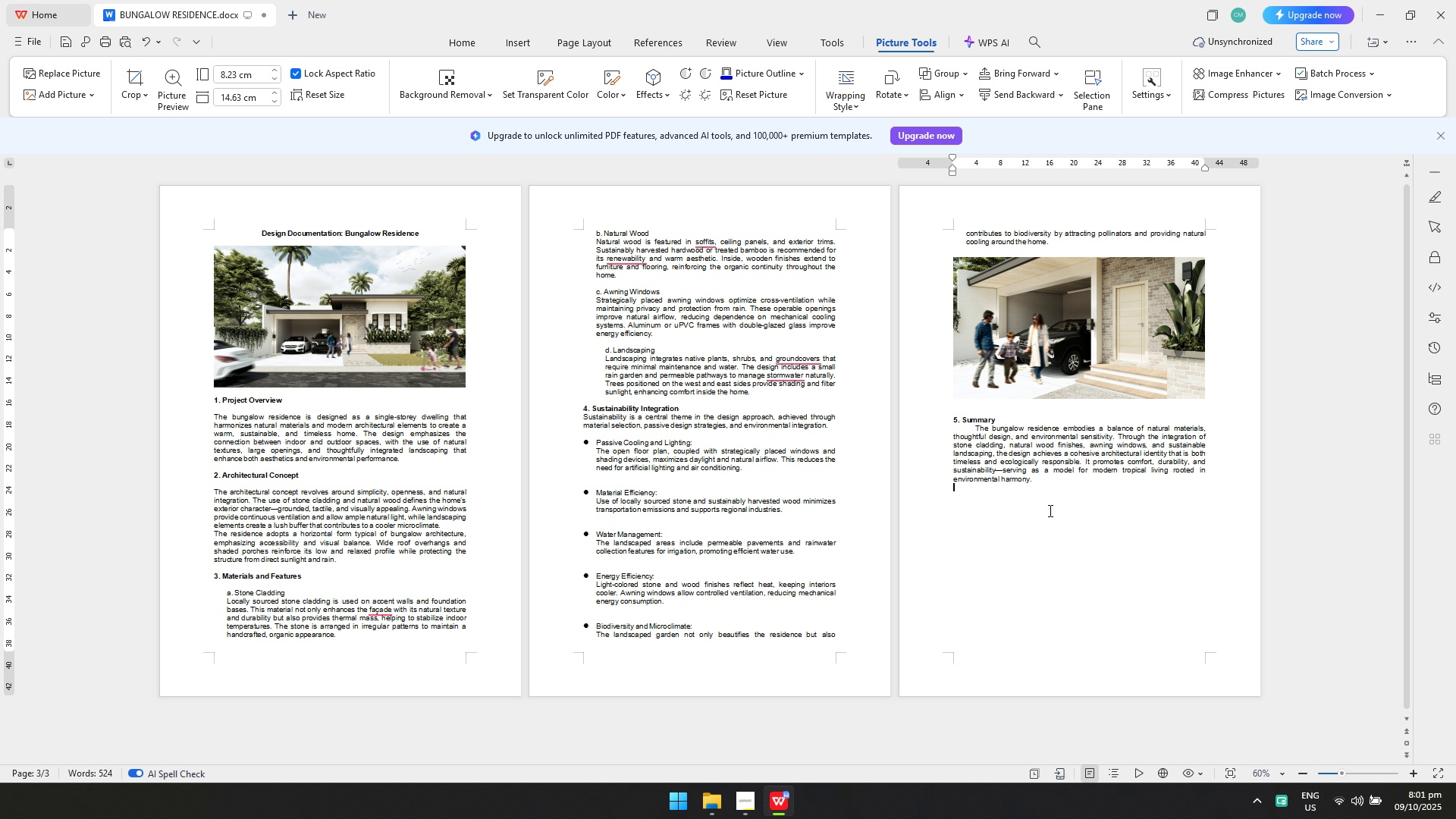 
left_click([1049, 510])
 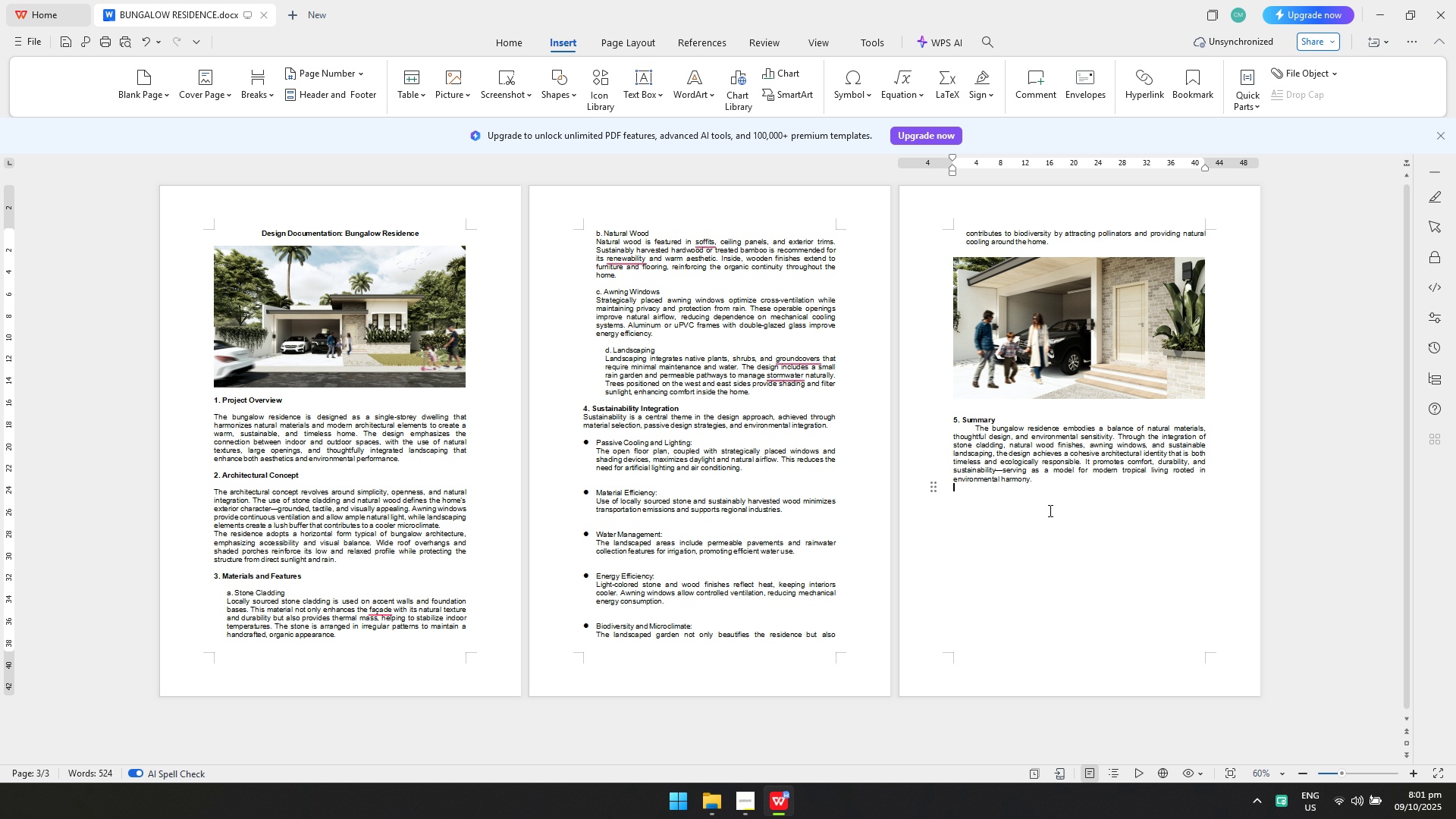 
key(Control+ControlLeft)
 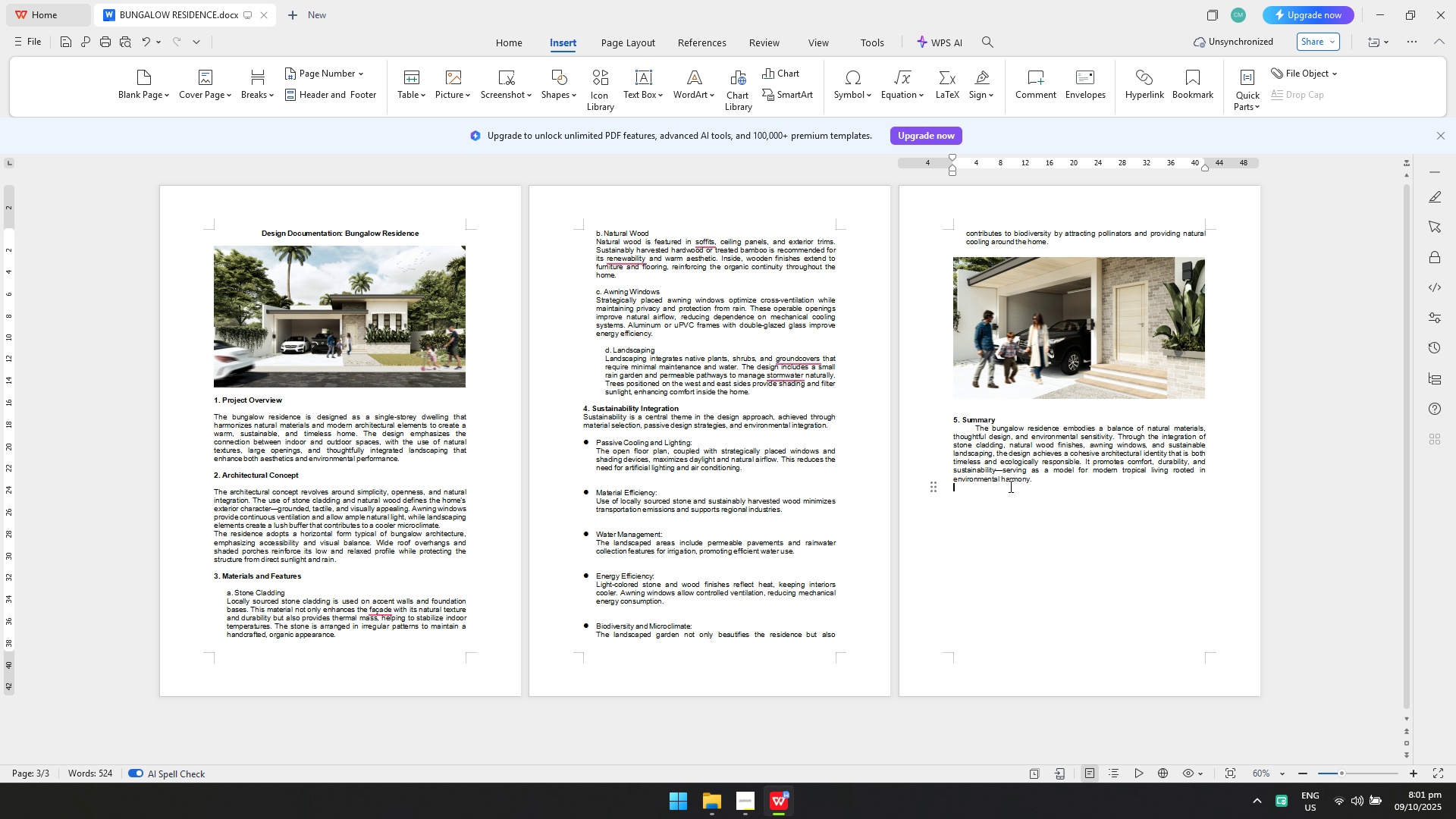 
key(Control+S)
 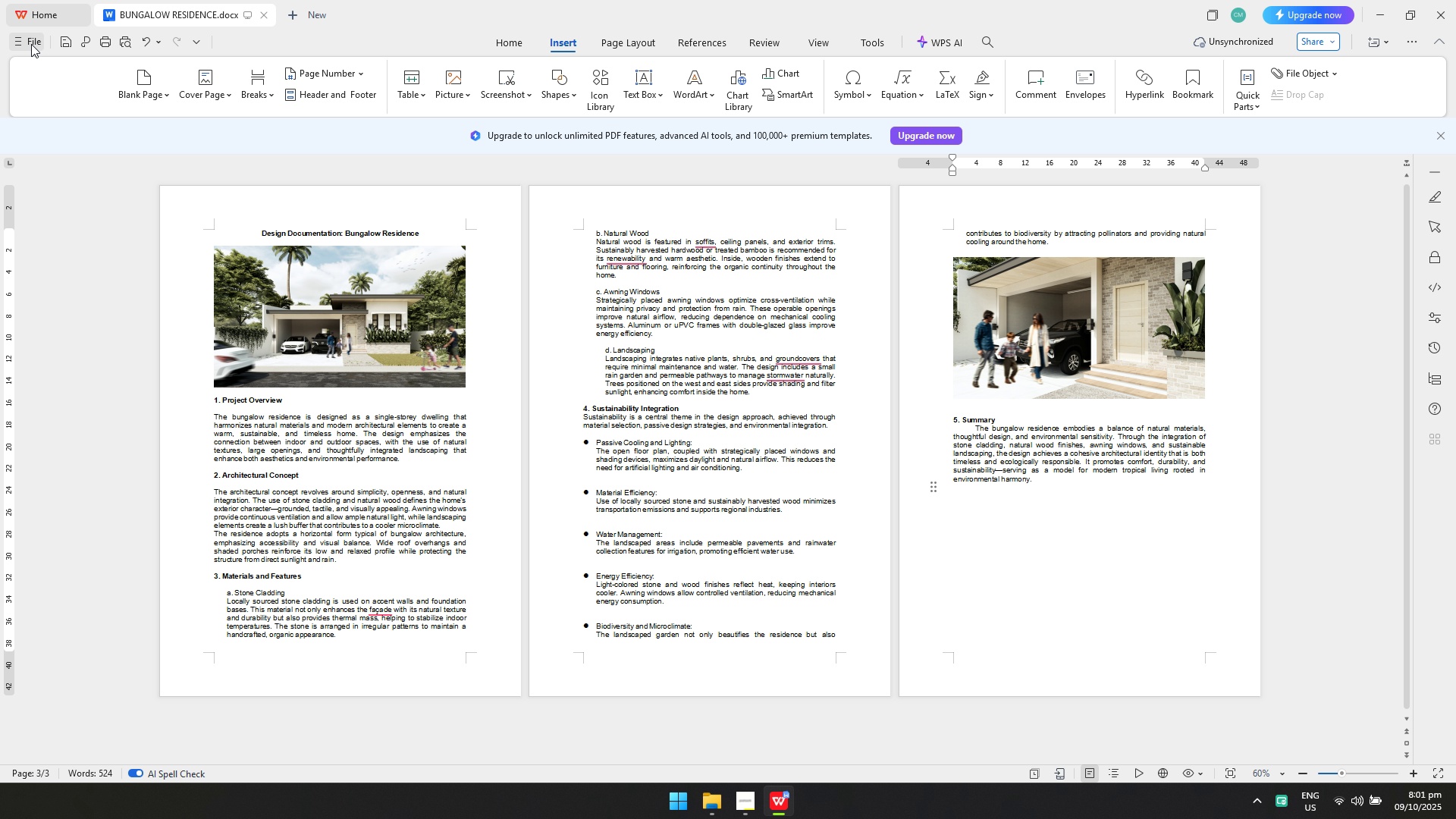 
left_click([31, 44])
 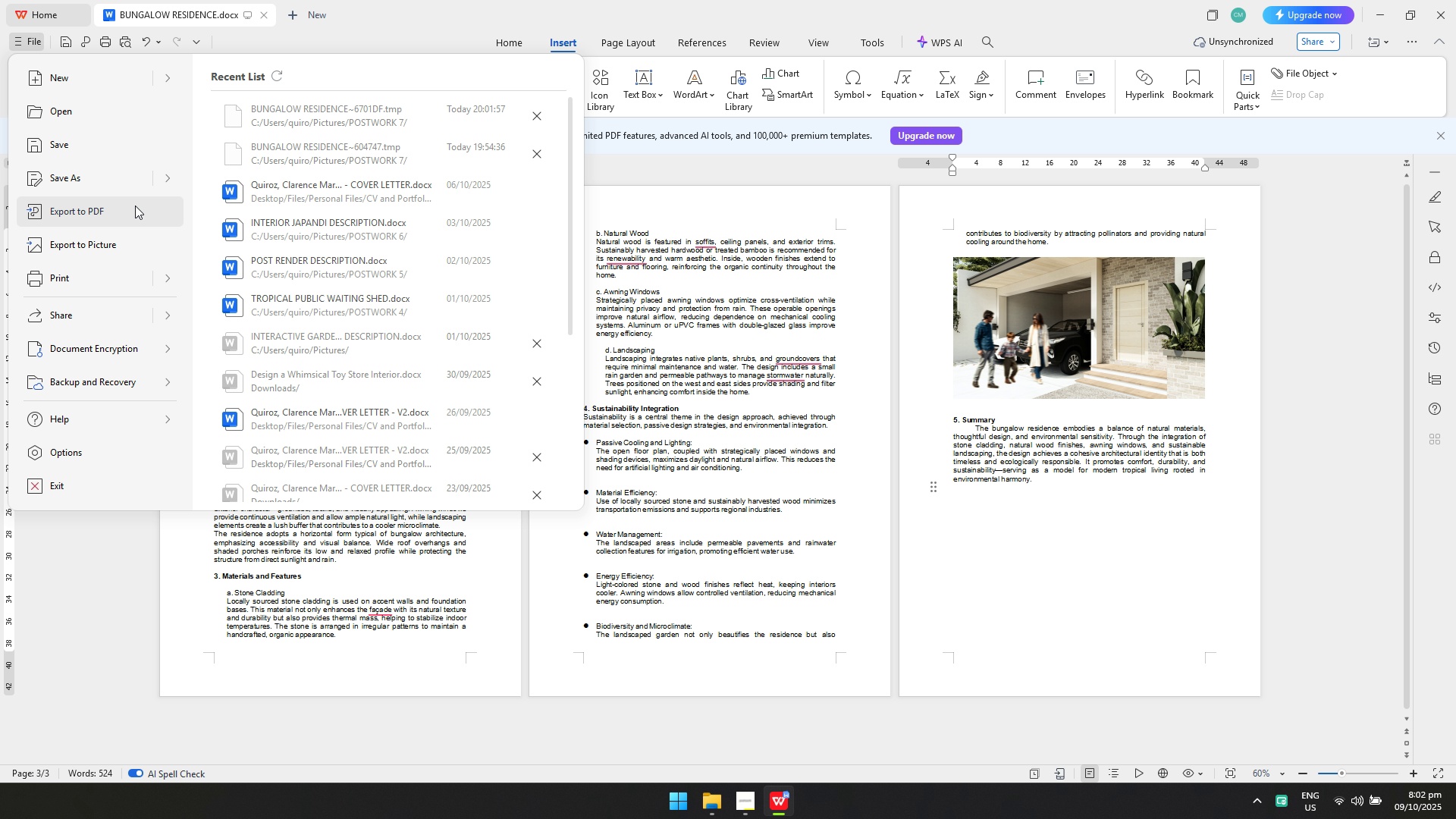 
left_click([135, 206])
 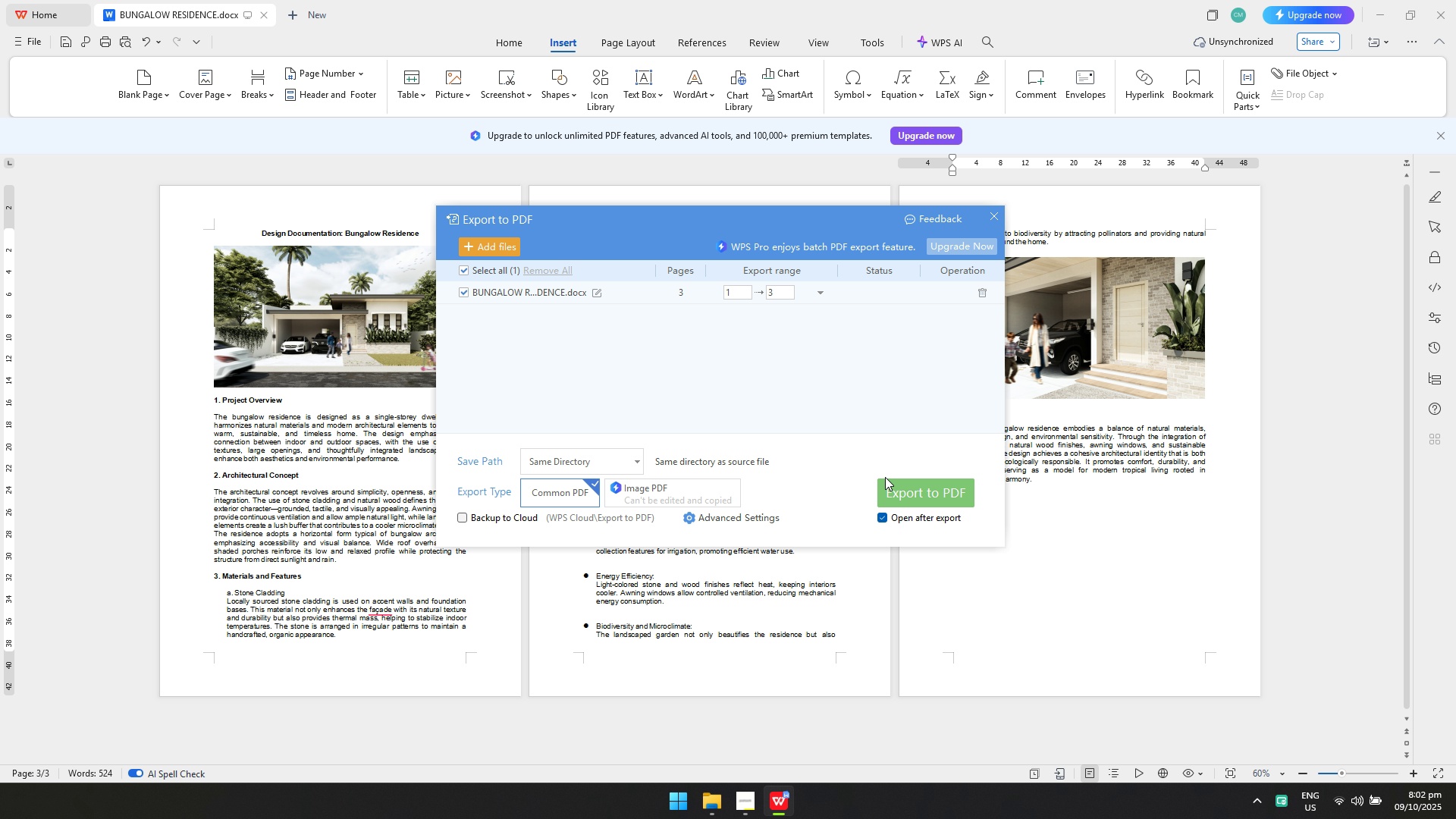 
left_click([899, 491])
 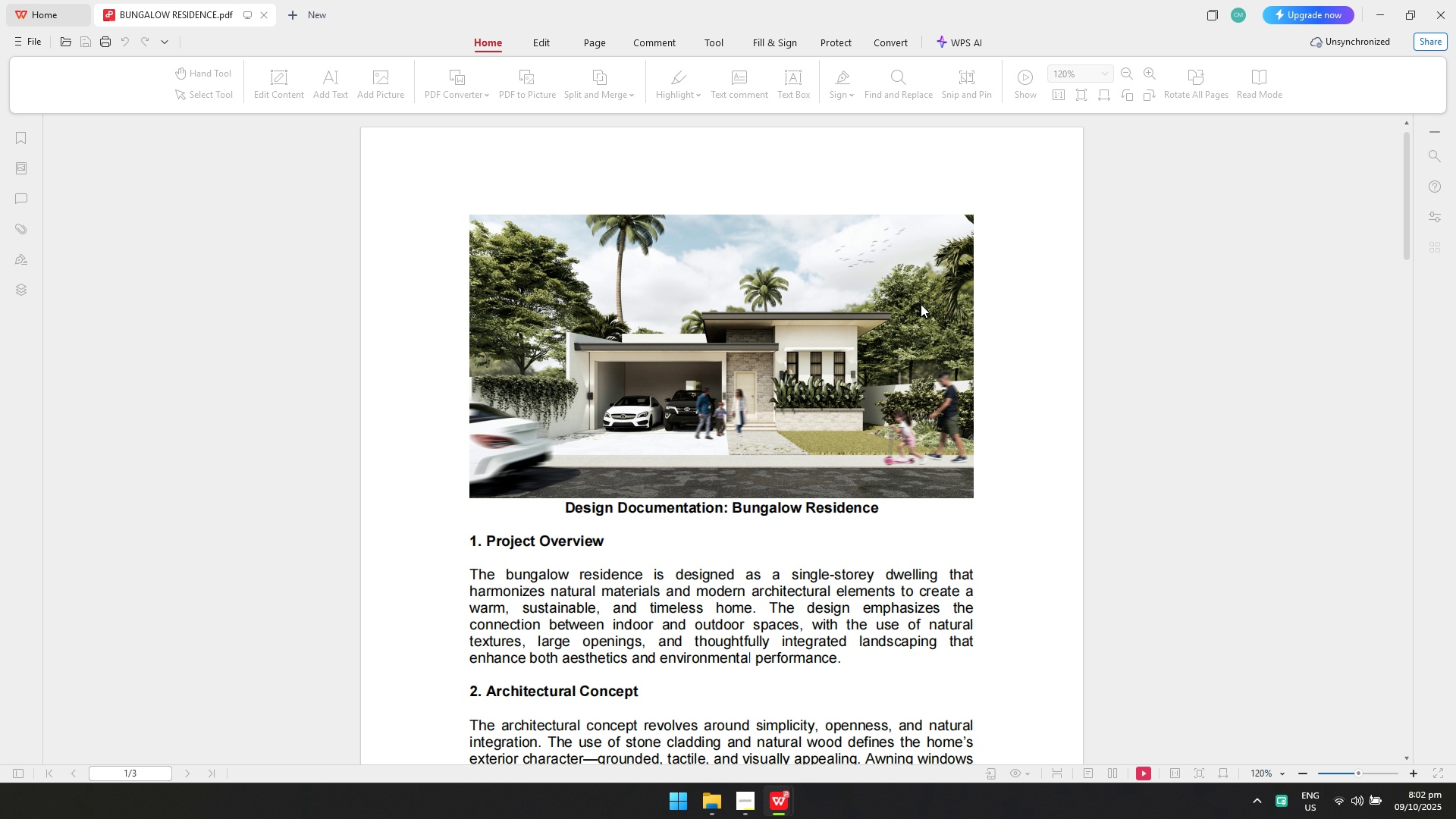 
hold_key(key=ControlLeft, duration=0.98)
scroll: coordinate [833, 293], scroll_direction: down, amount: 26.0
 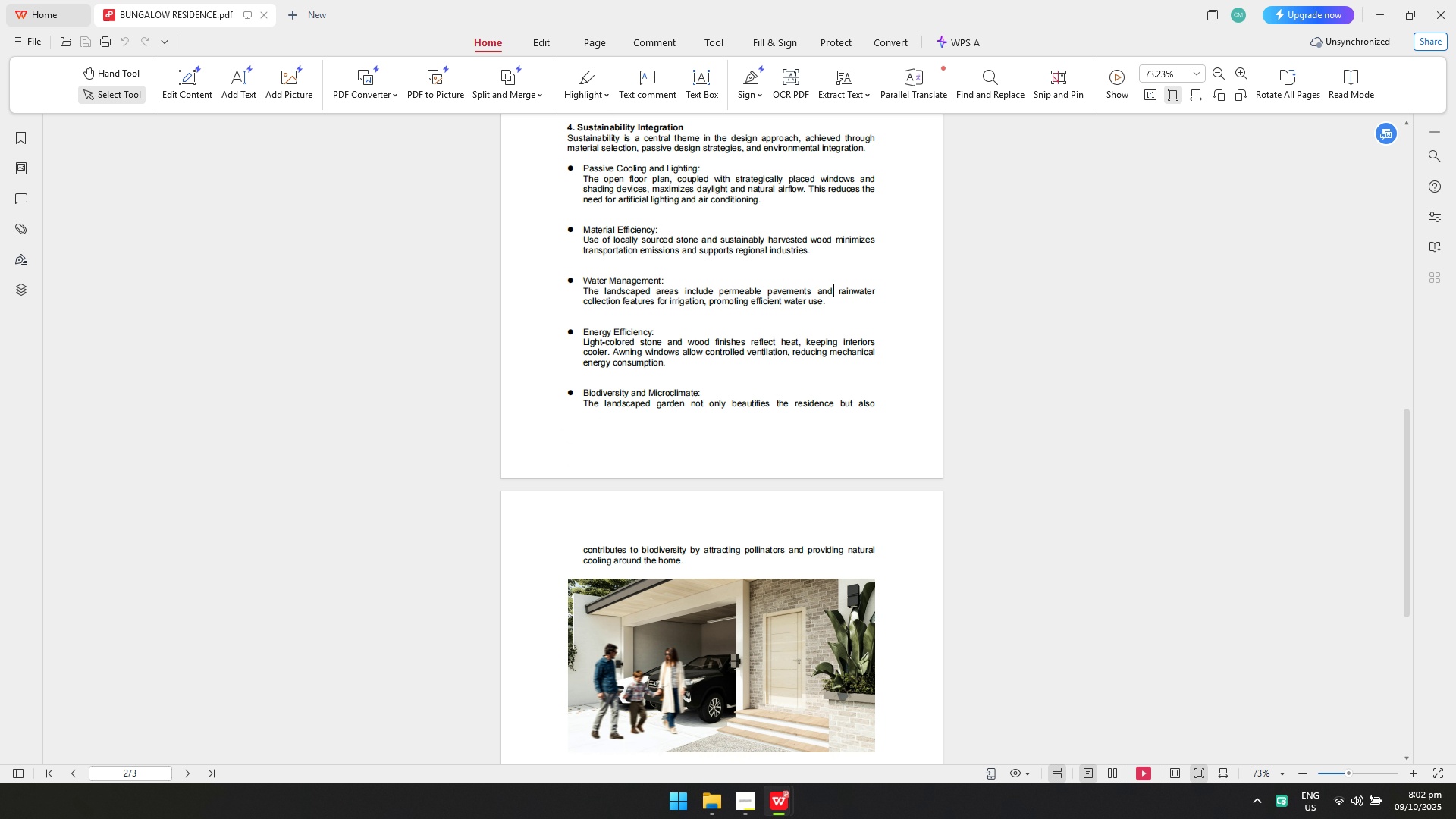 
scroll: coordinate [833, 291], scroll_direction: up, amount: 29.0
 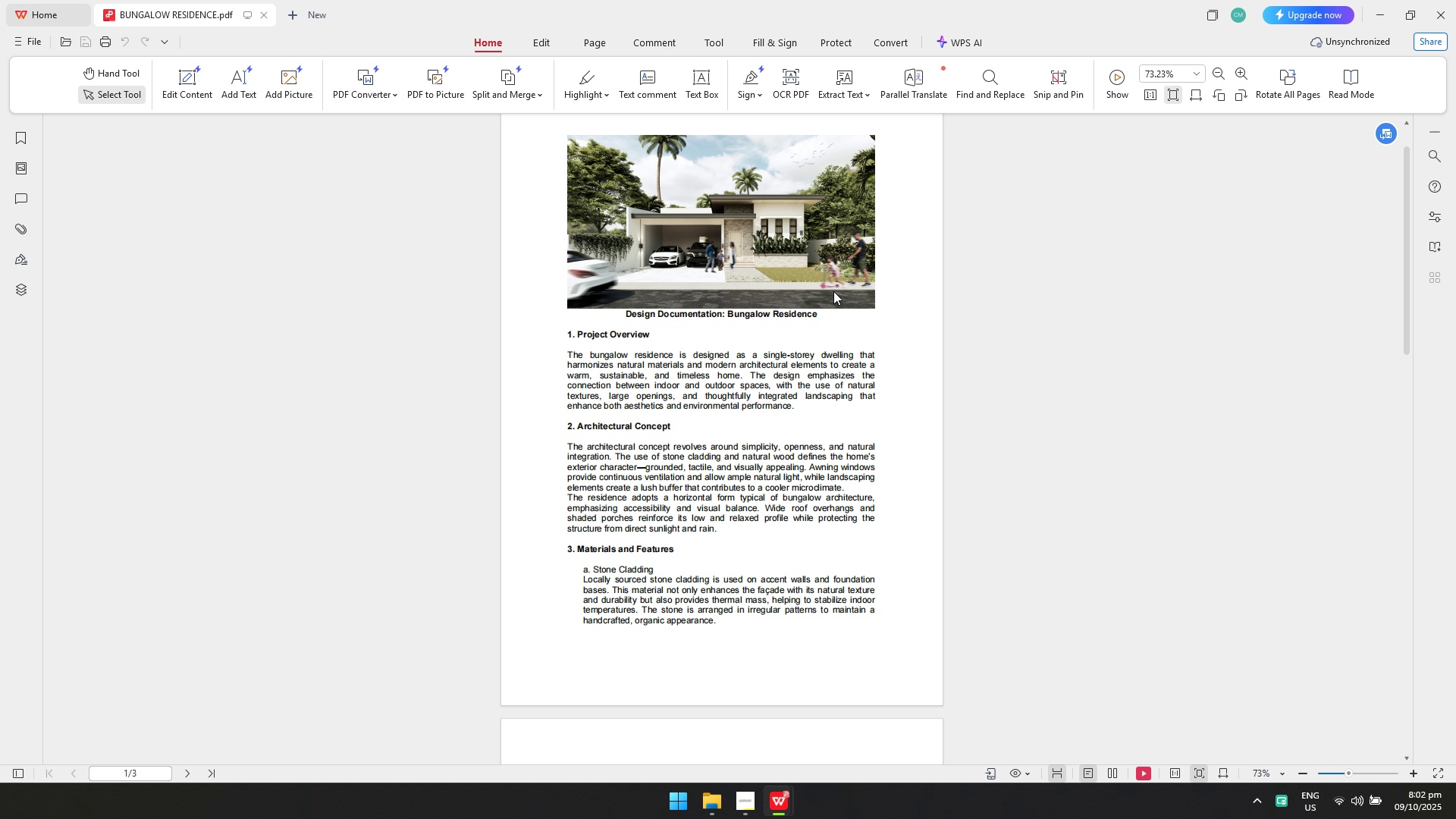 
scroll: coordinate [833, 291], scroll_direction: down, amount: 3.0
 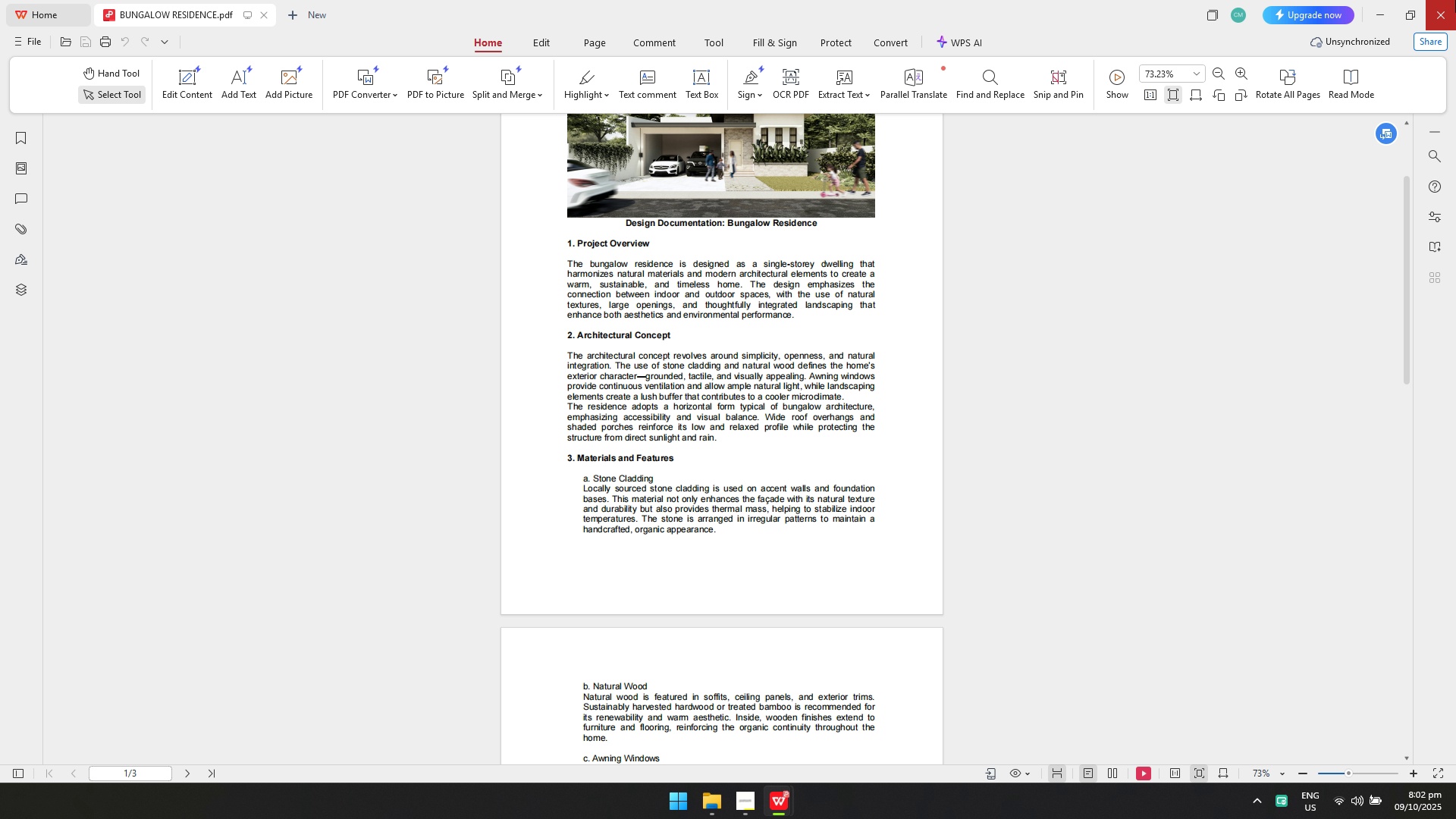 
left_click([1455, 0])
 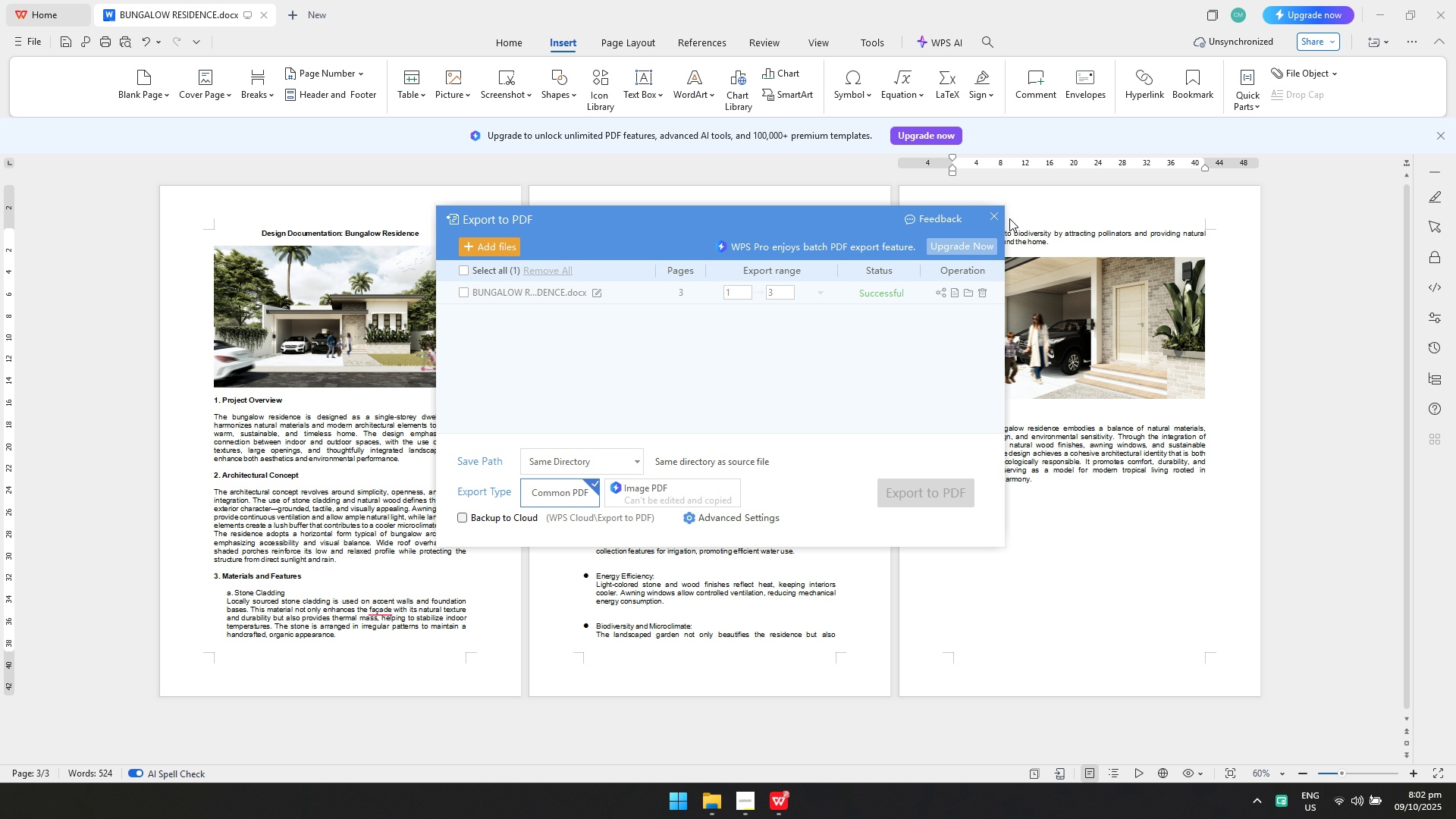 
left_click([995, 215])
 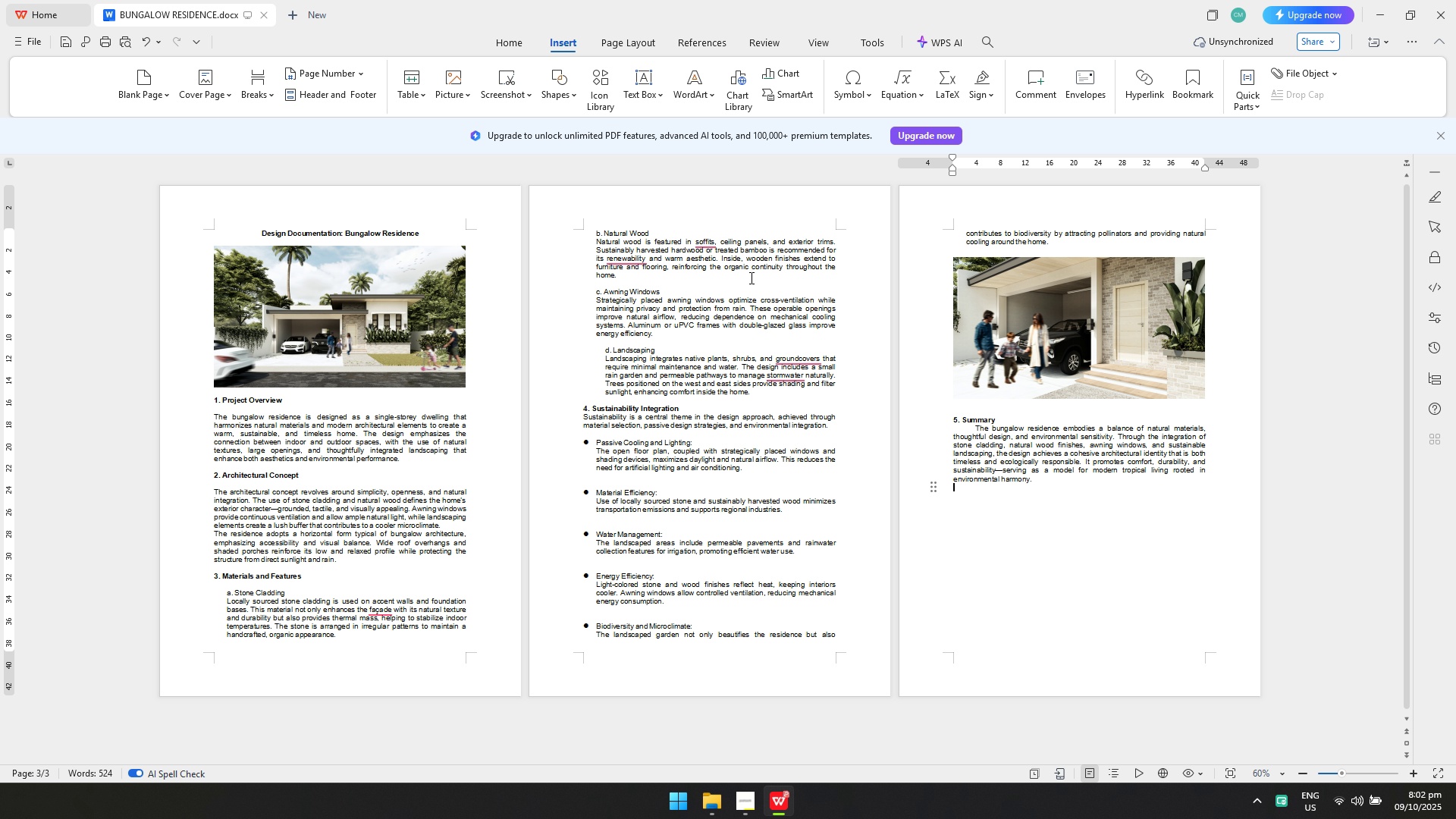 
key(Control+ControlLeft)
 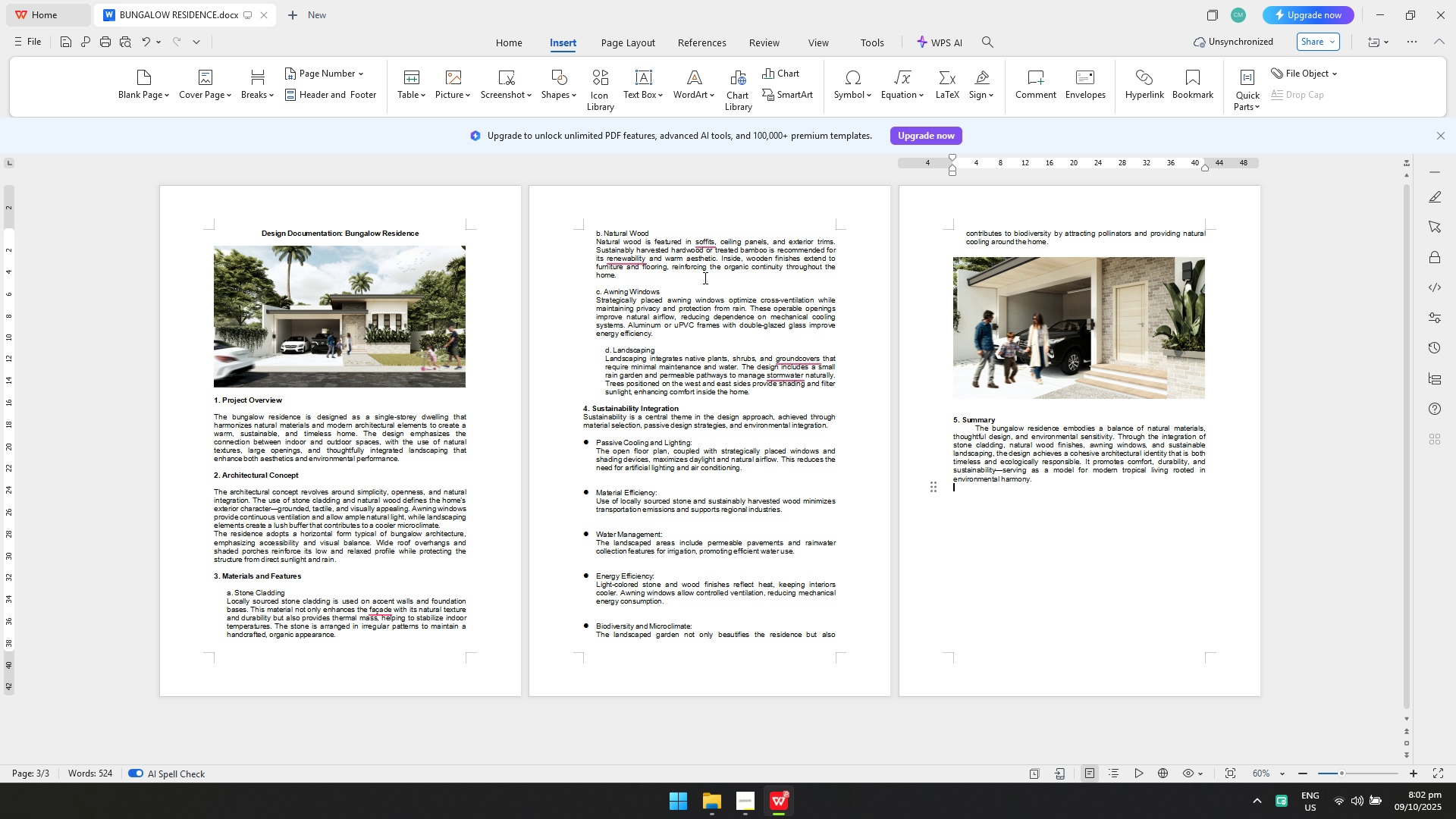 
key(Control+S)
 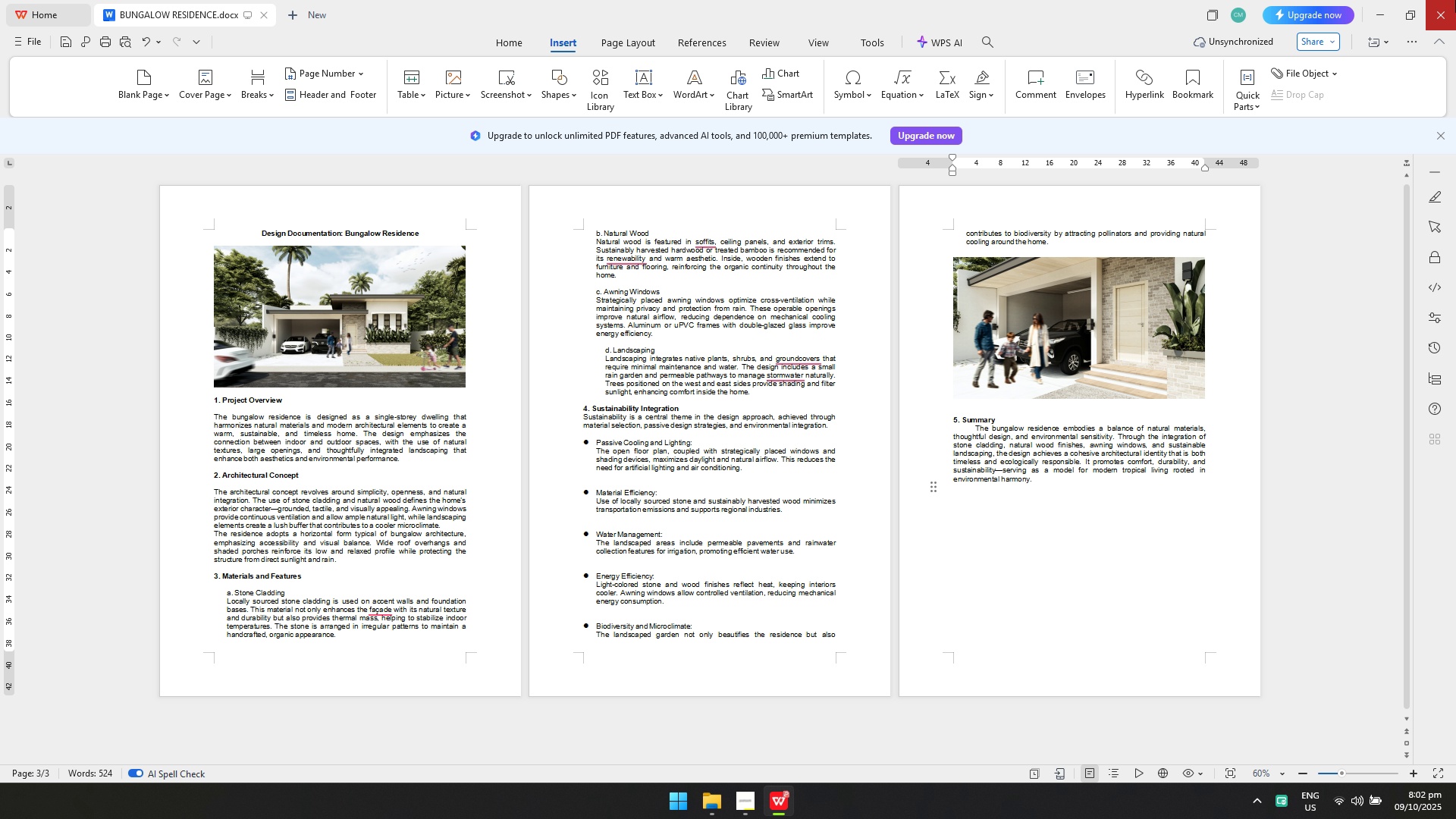 
left_click([1455, 0])